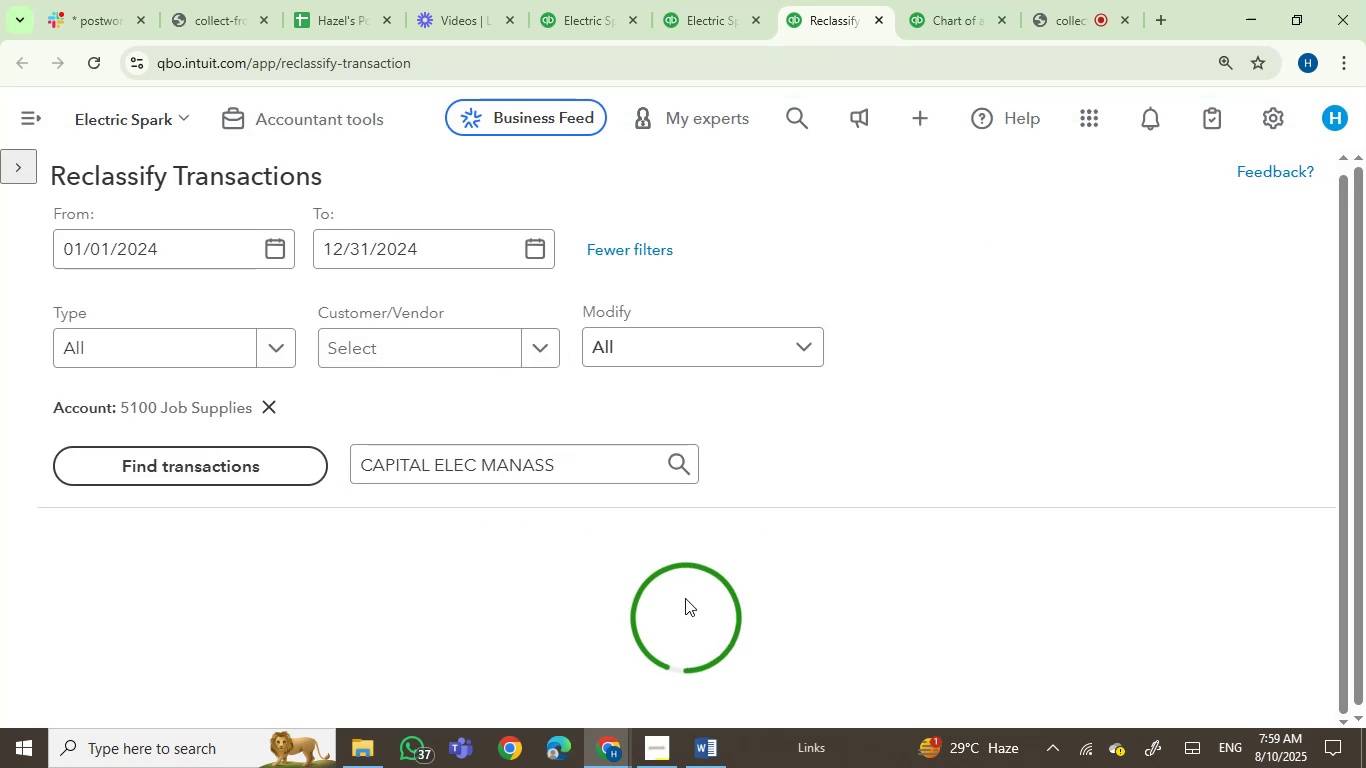 
scroll: coordinate [460, 368], scroll_direction: up, amount: 4.0
 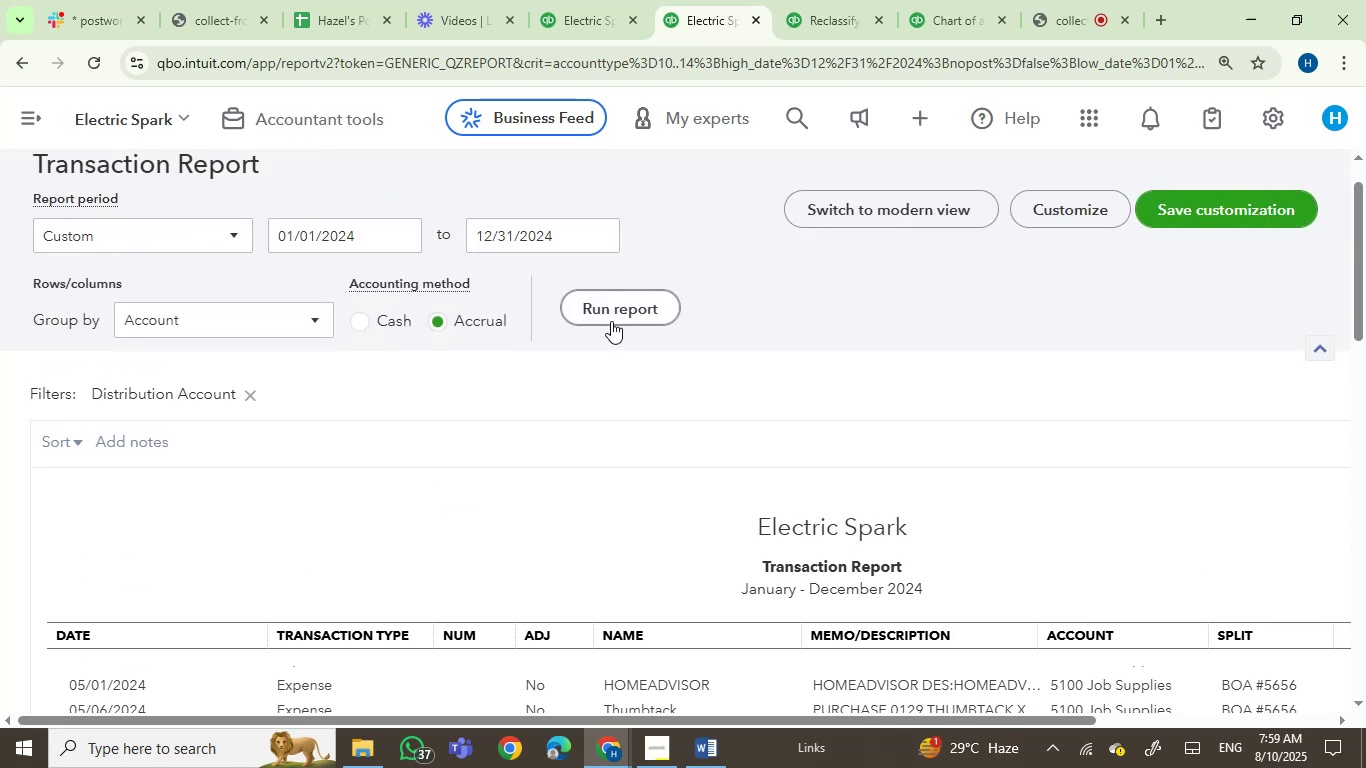 
left_click([610, 320])
 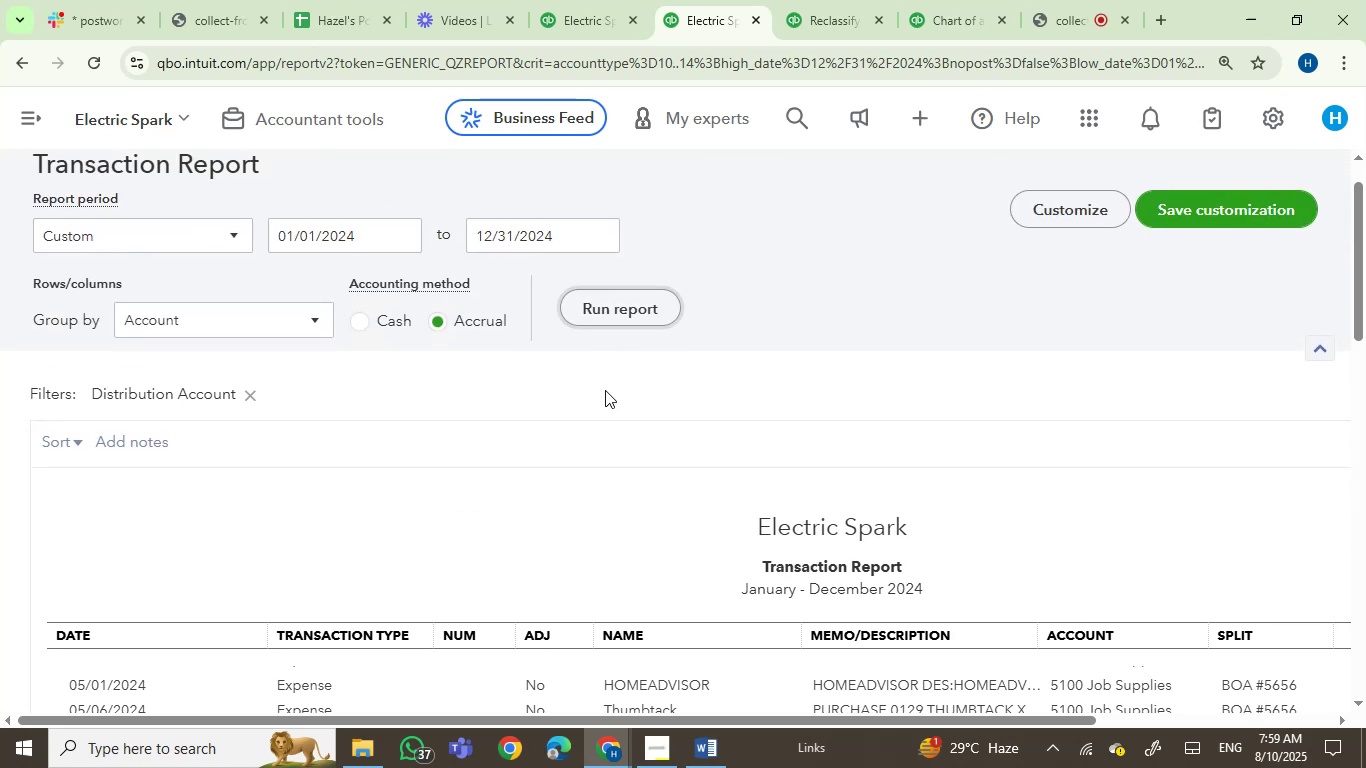 
scroll: coordinate [605, 390], scroll_direction: down, amount: 4.0
 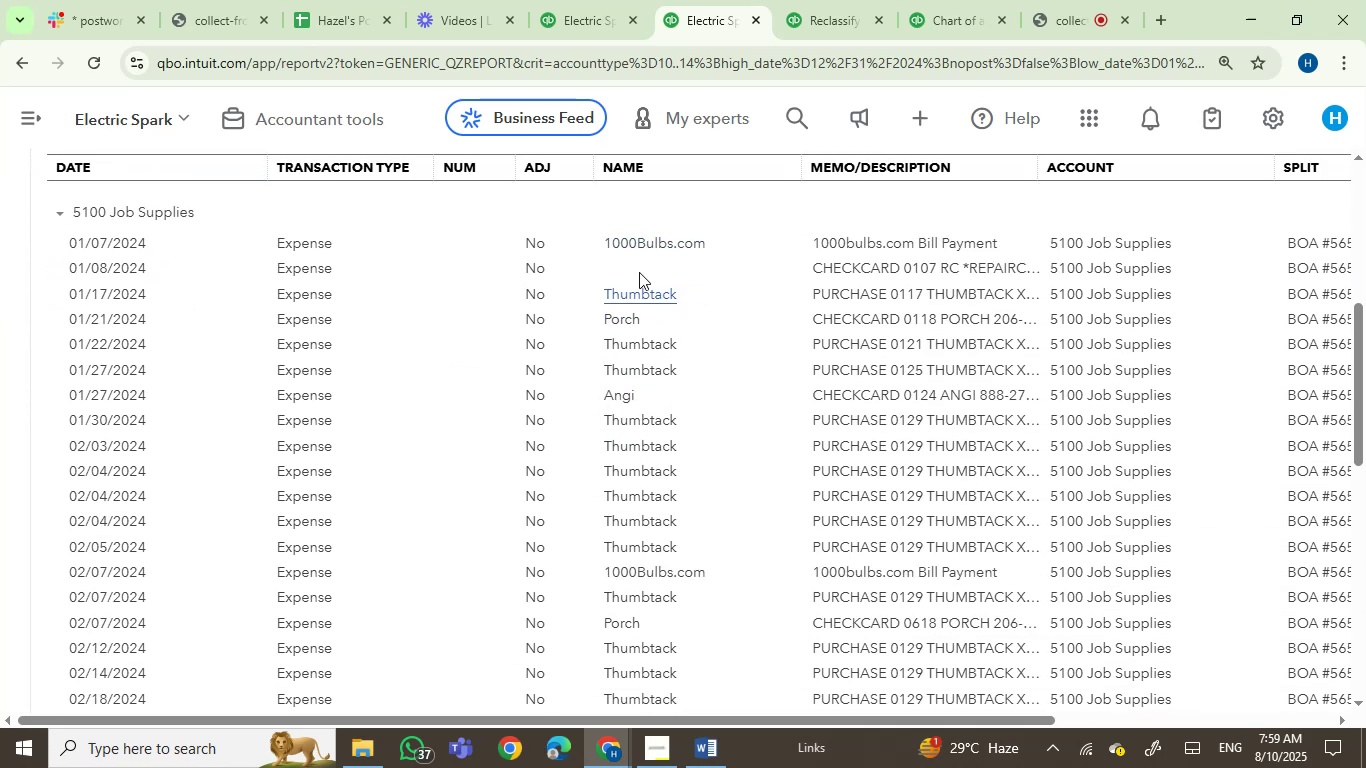 
left_click_drag(start_coordinate=[592, 244], to_coordinate=[672, 237])
 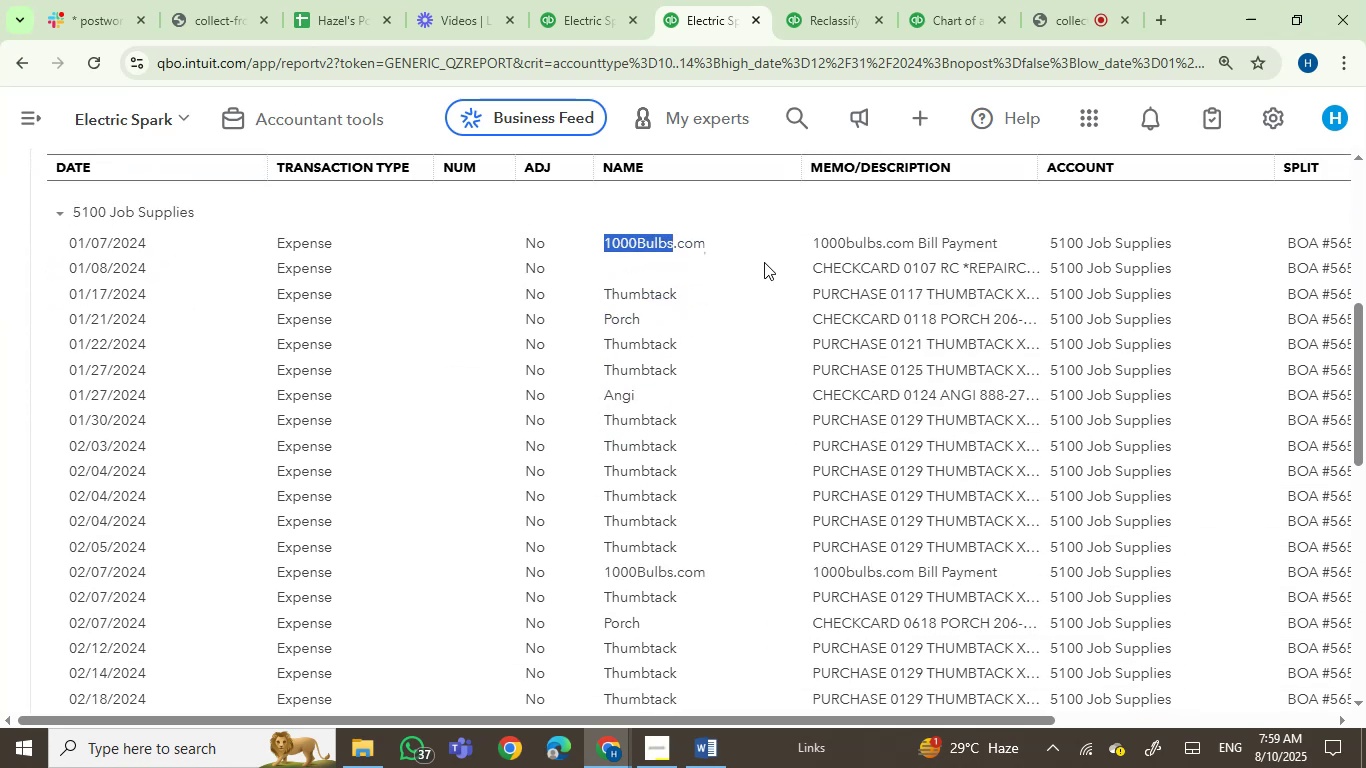 
left_click_drag(start_coordinate=[761, 255], to_coordinate=[665, 263])
 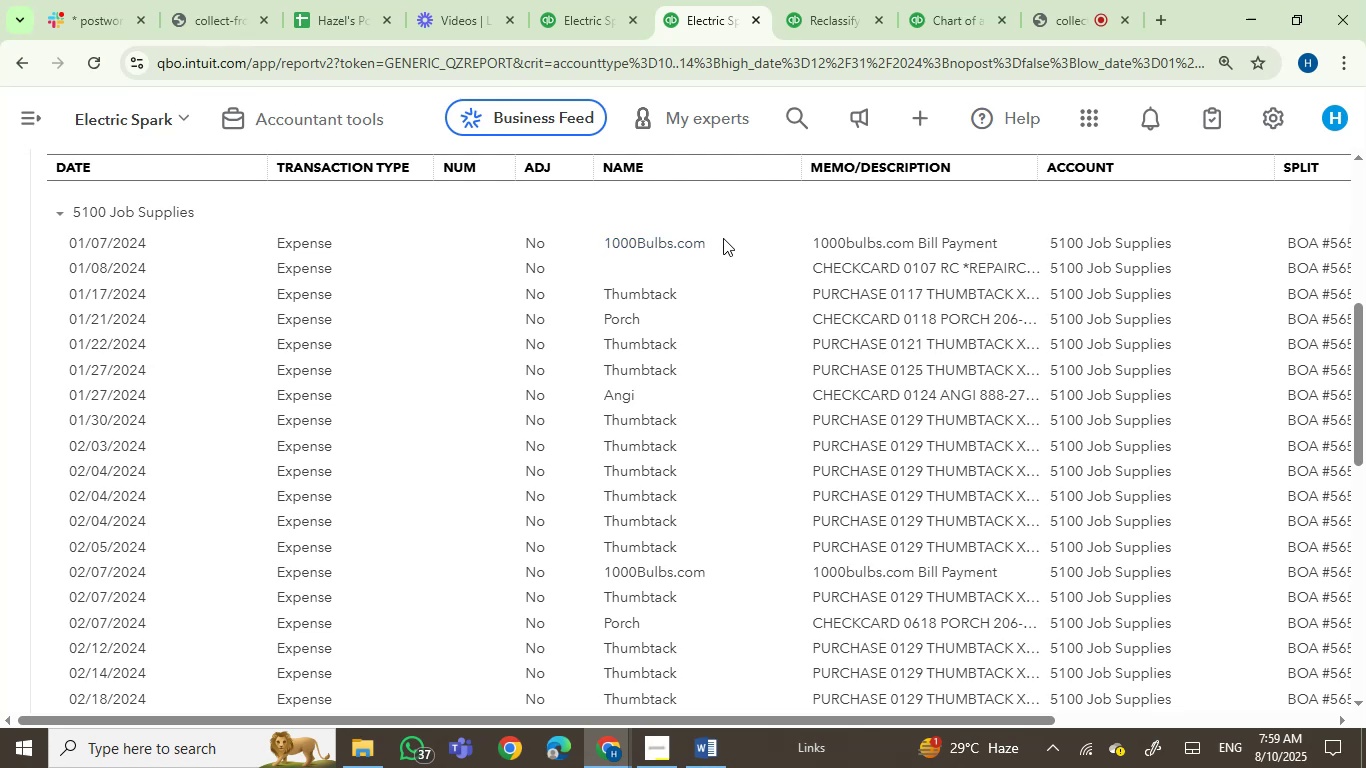 
left_click_drag(start_coordinate=[712, 244], to_coordinate=[600, 247])
 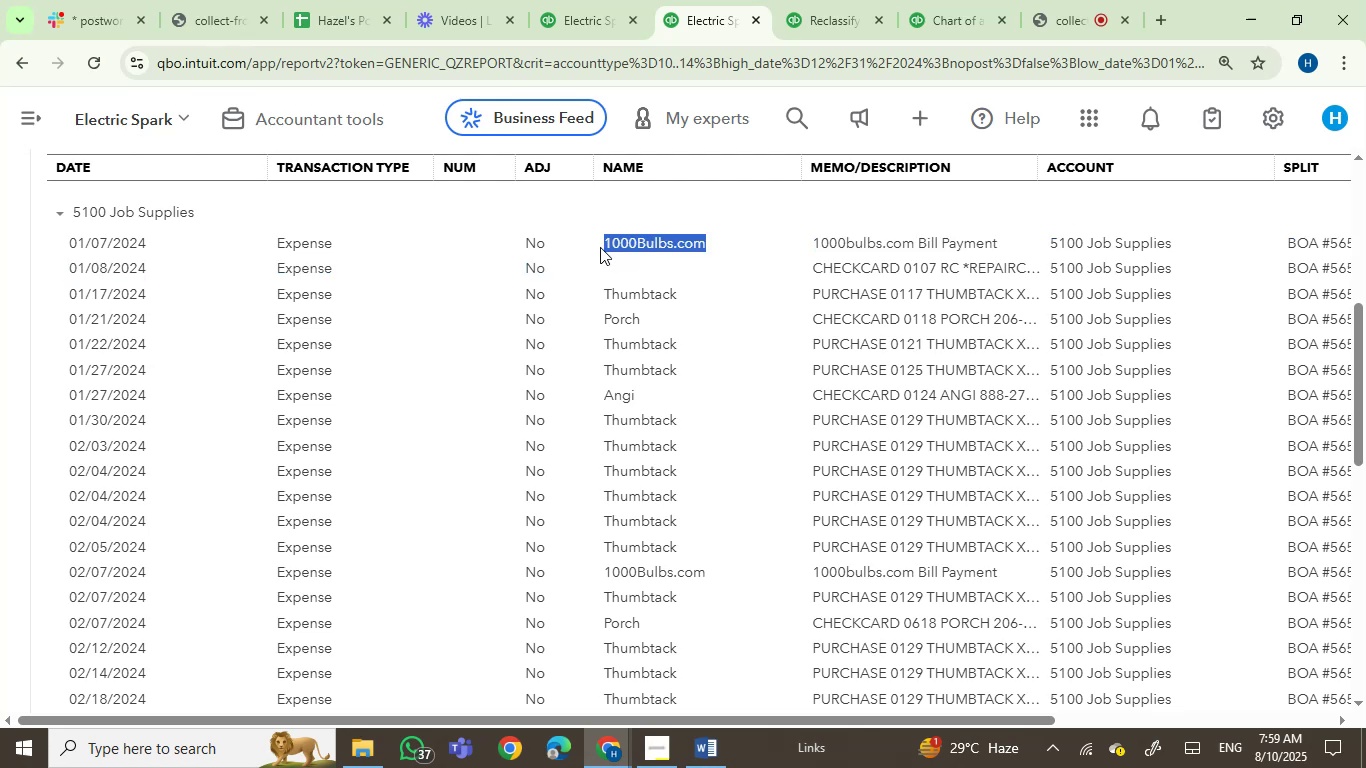 
key(Control+C)
 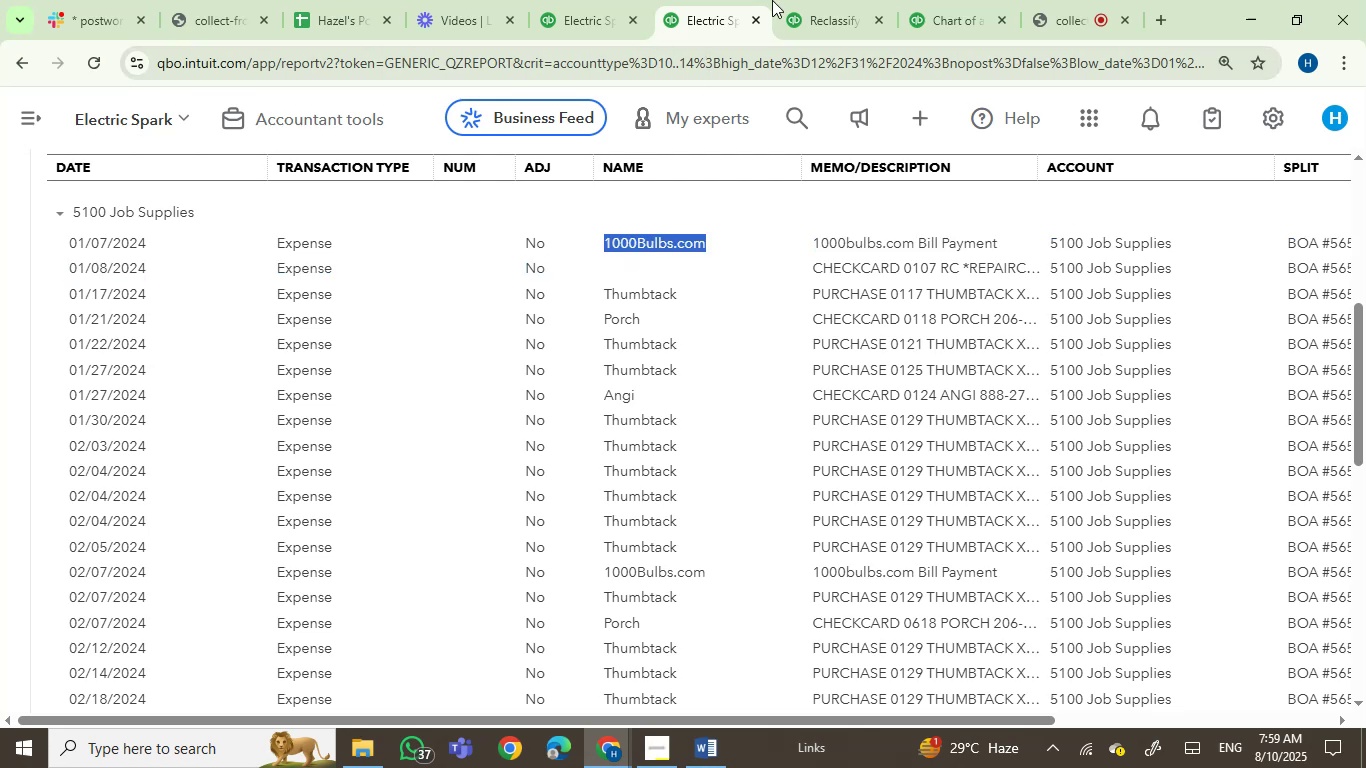 
left_click([784, 0])
 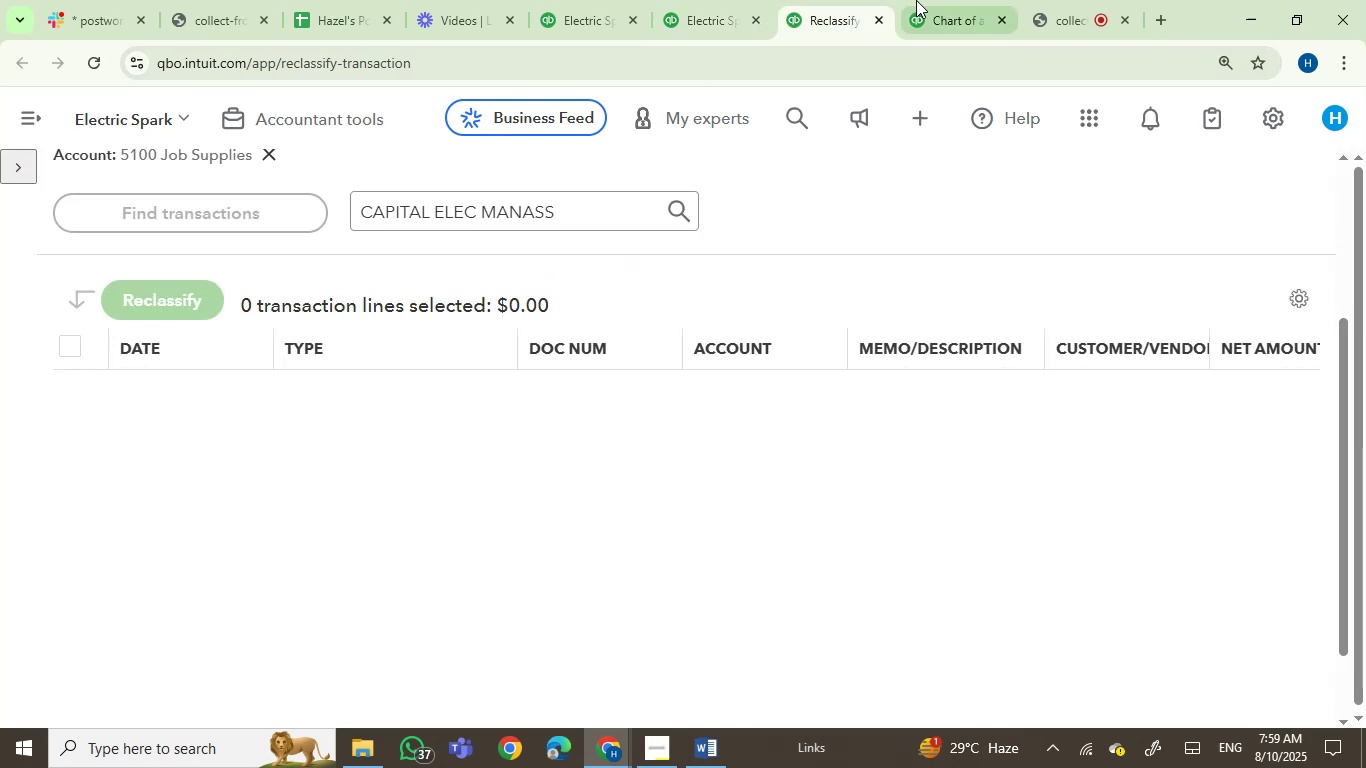 
left_click([960, 0])
 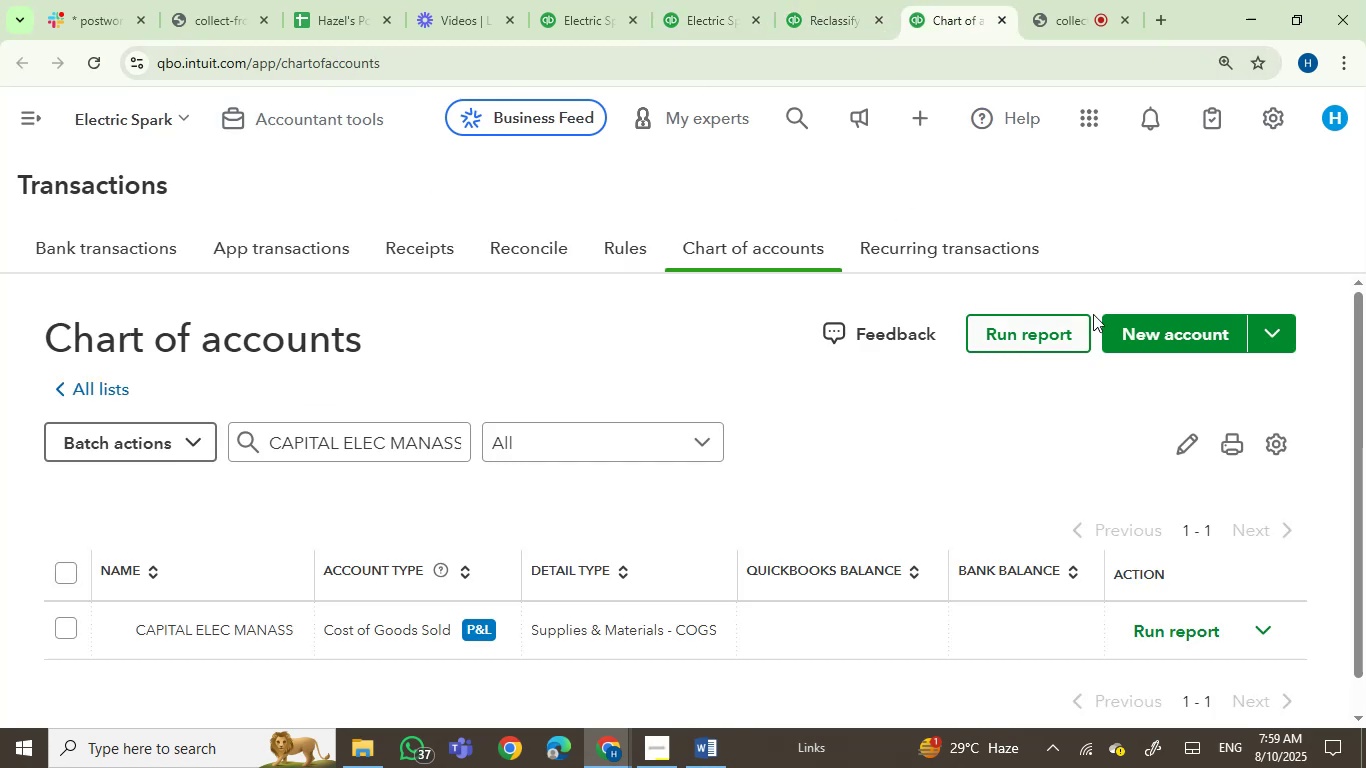 
left_click([1145, 314])
 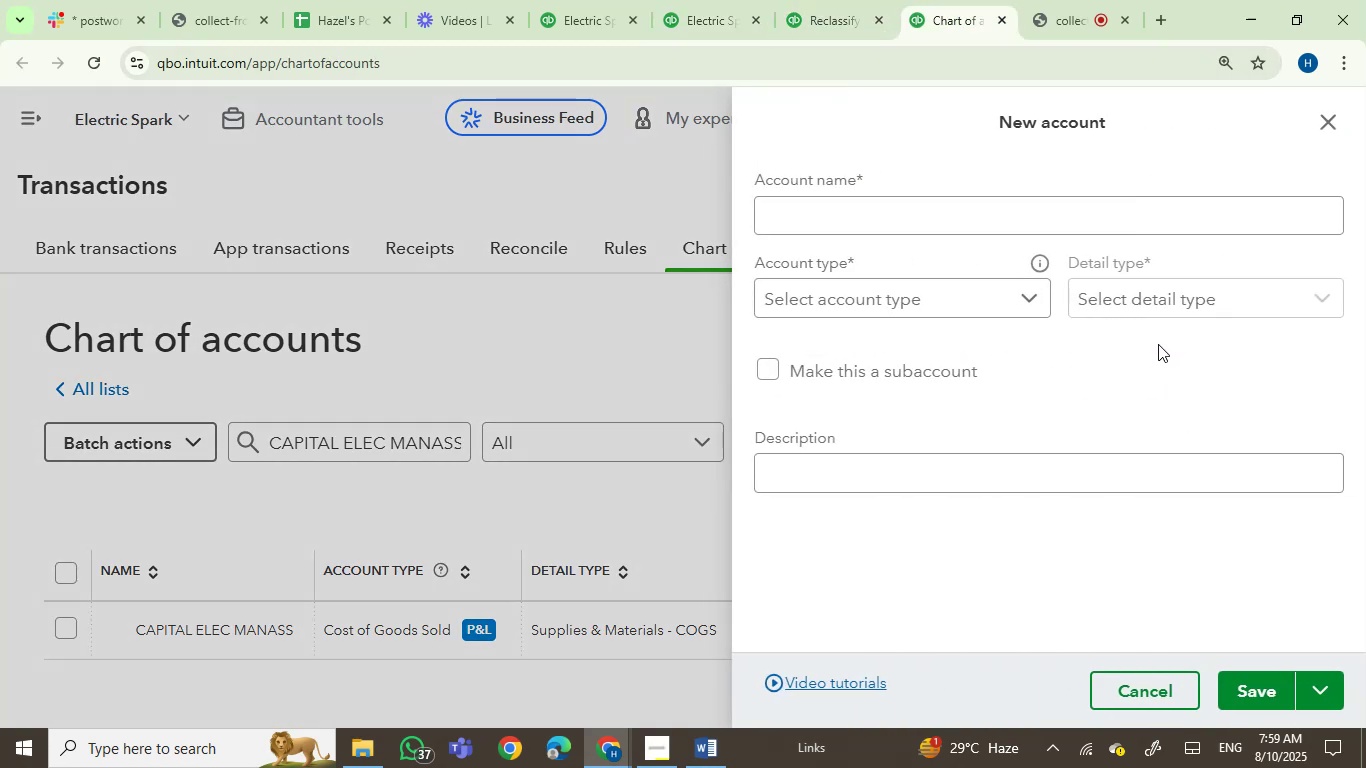 
left_click([824, 215])
 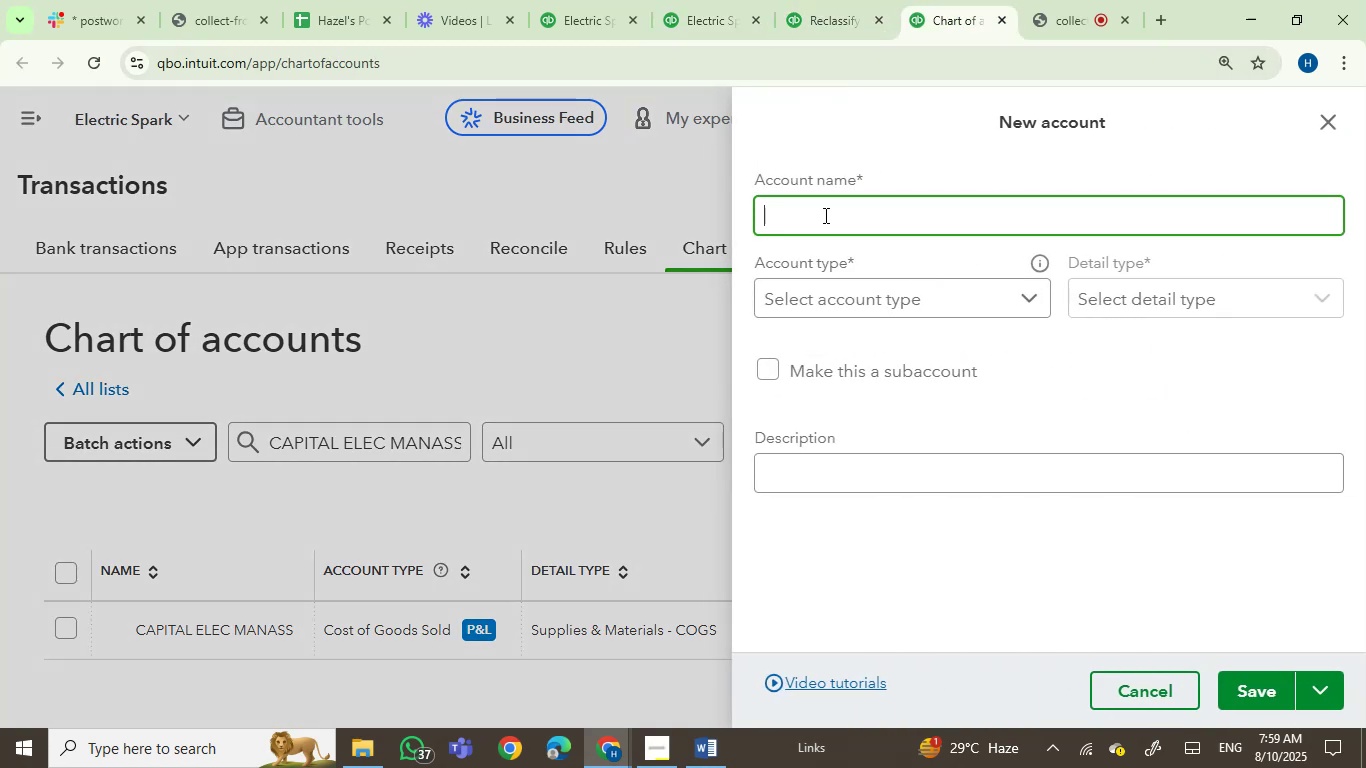 
key(Control+V)
 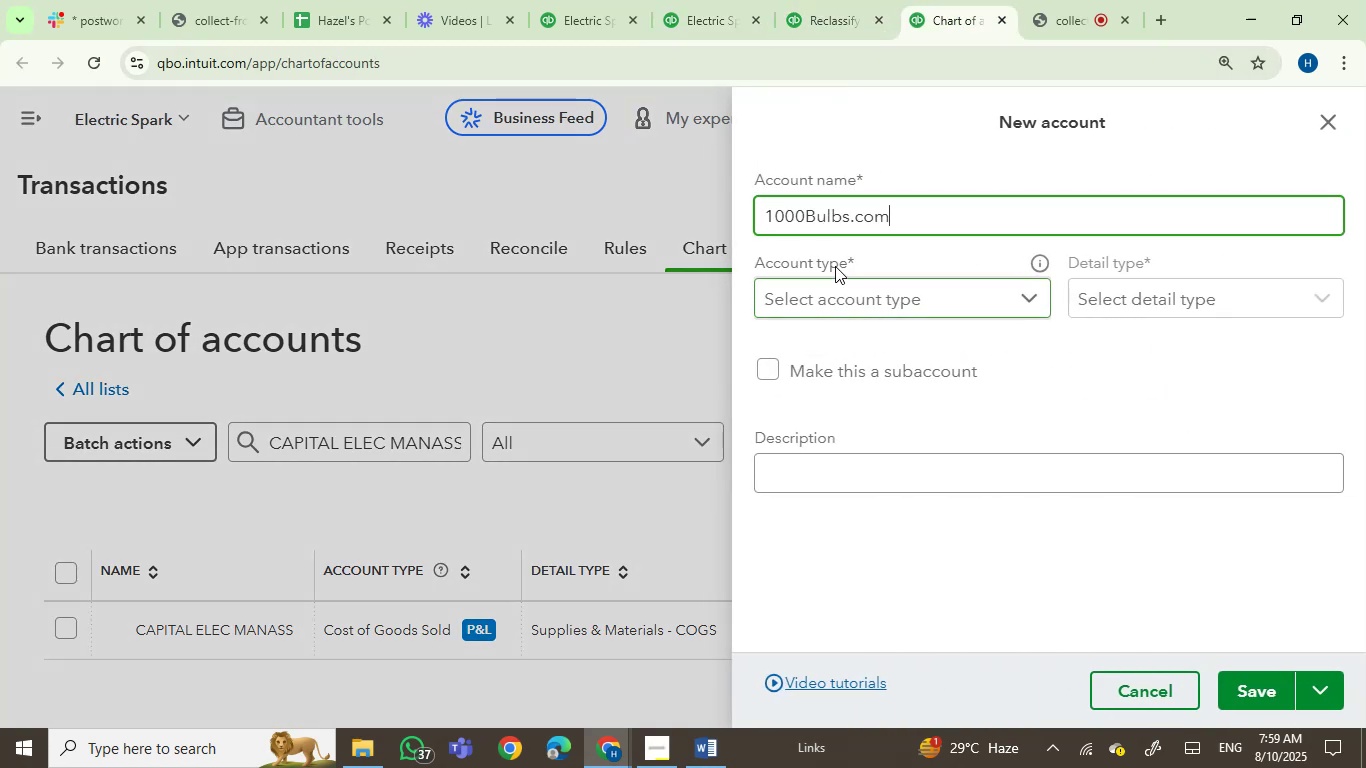 
key(Backspace)
 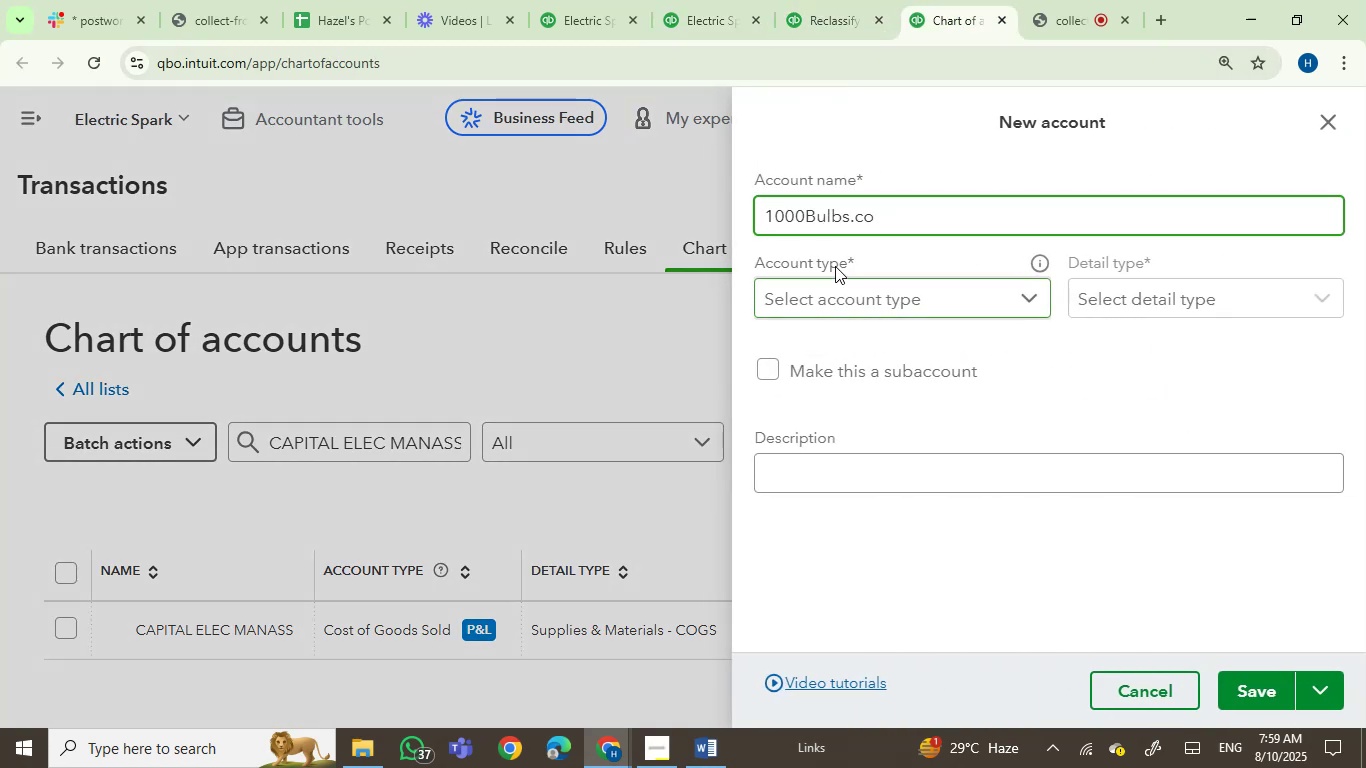 
key(Backspace)
 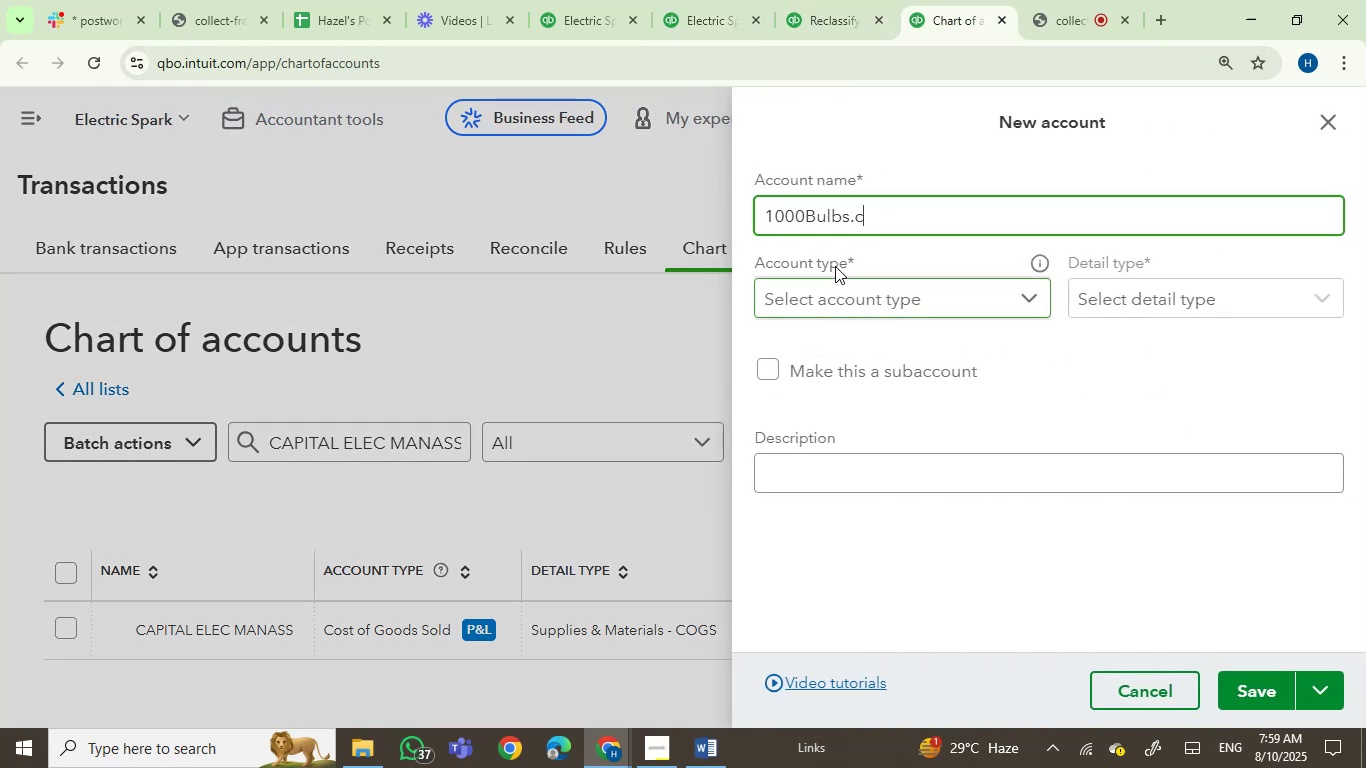 
key(Backspace)
 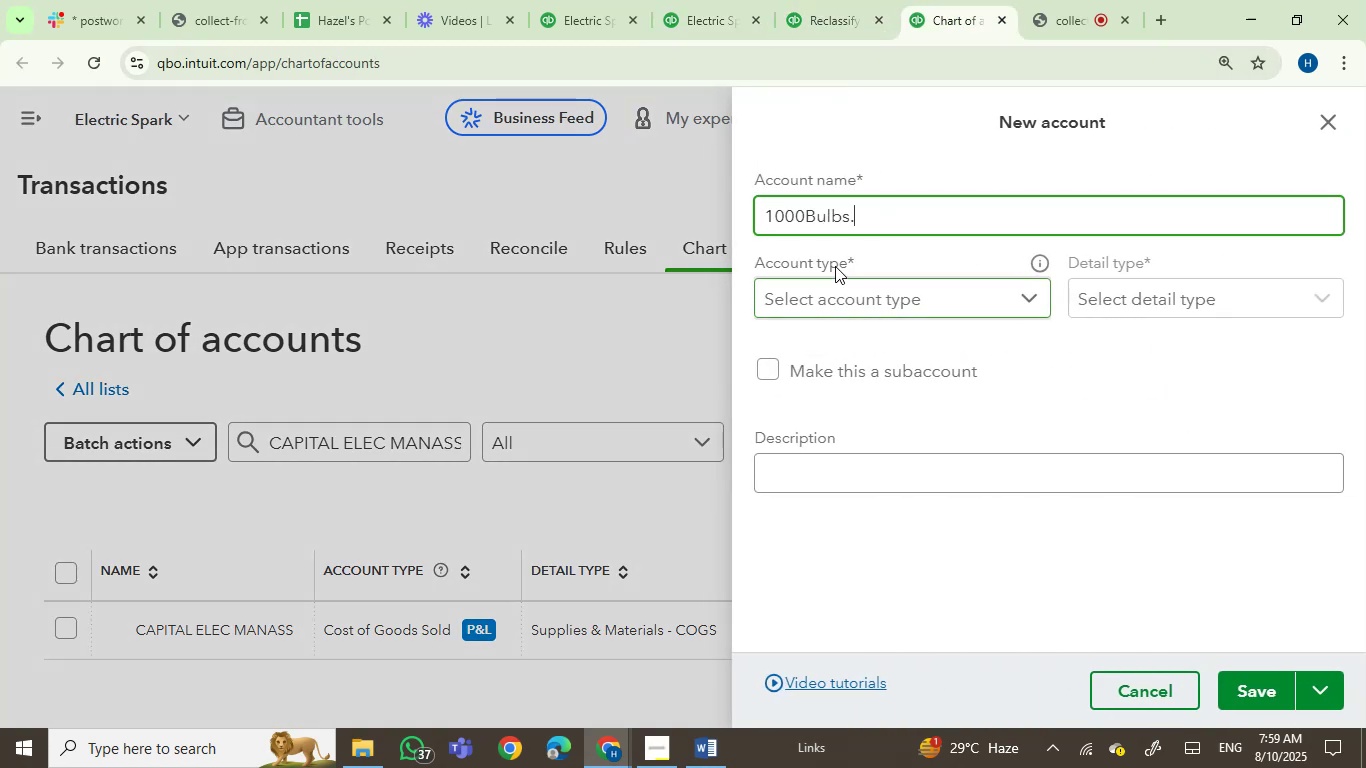 
key(Backspace)
 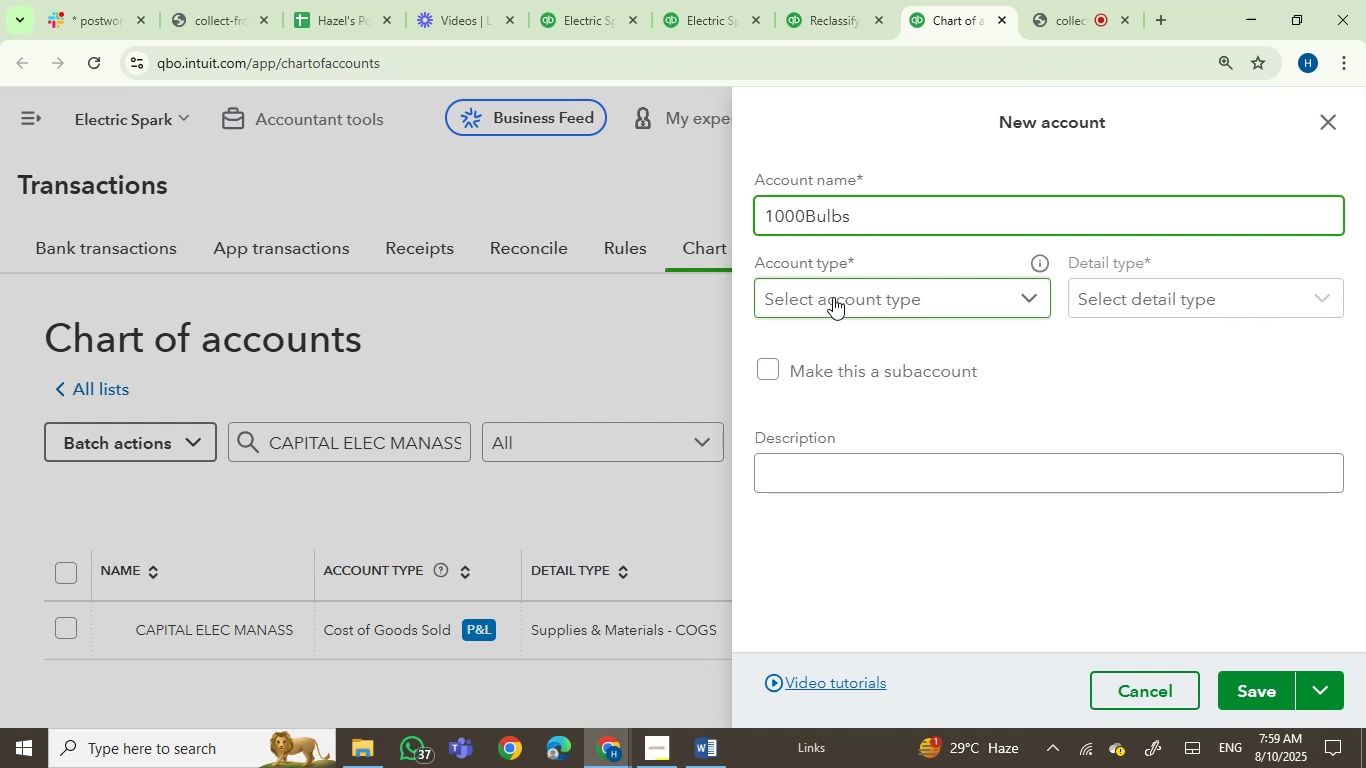 
left_click([833, 297])
 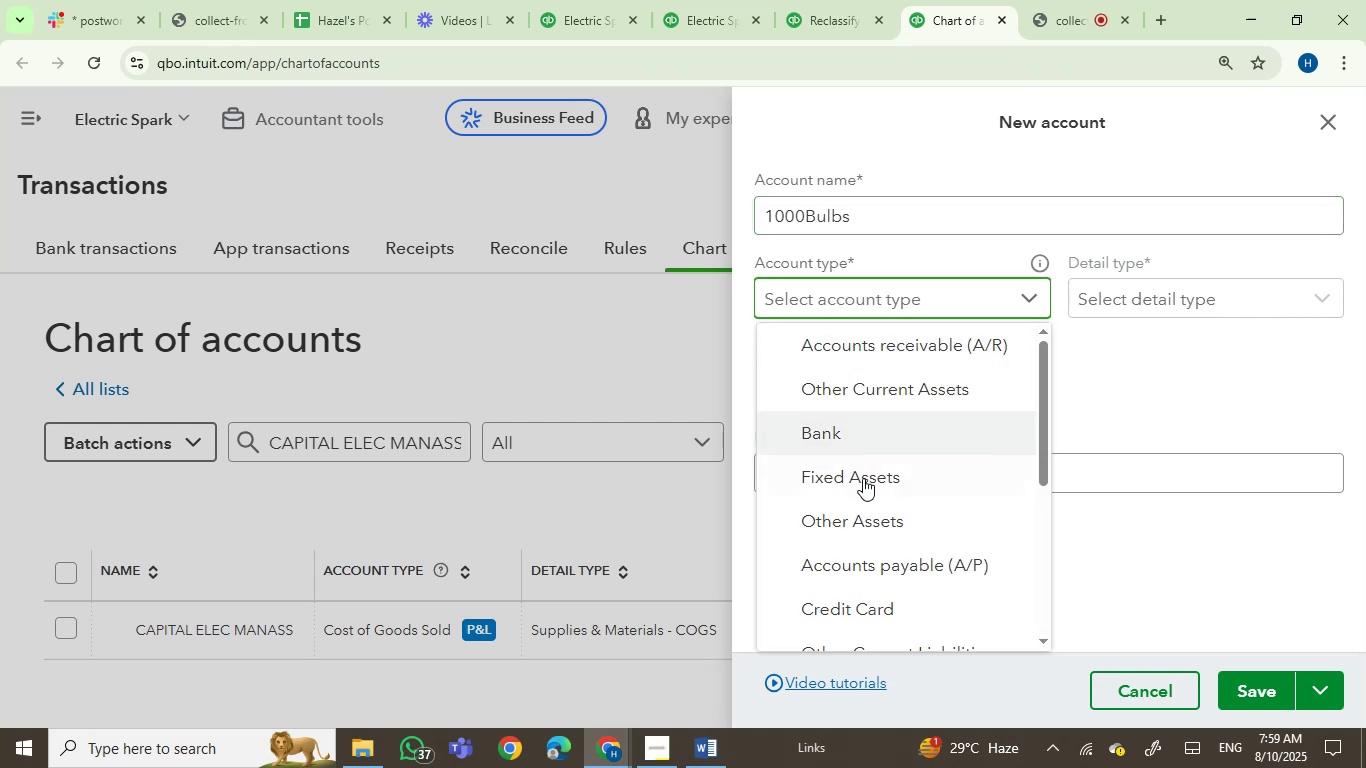 
scroll: coordinate [863, 505], scroll_direction: down, amount: 7.0
 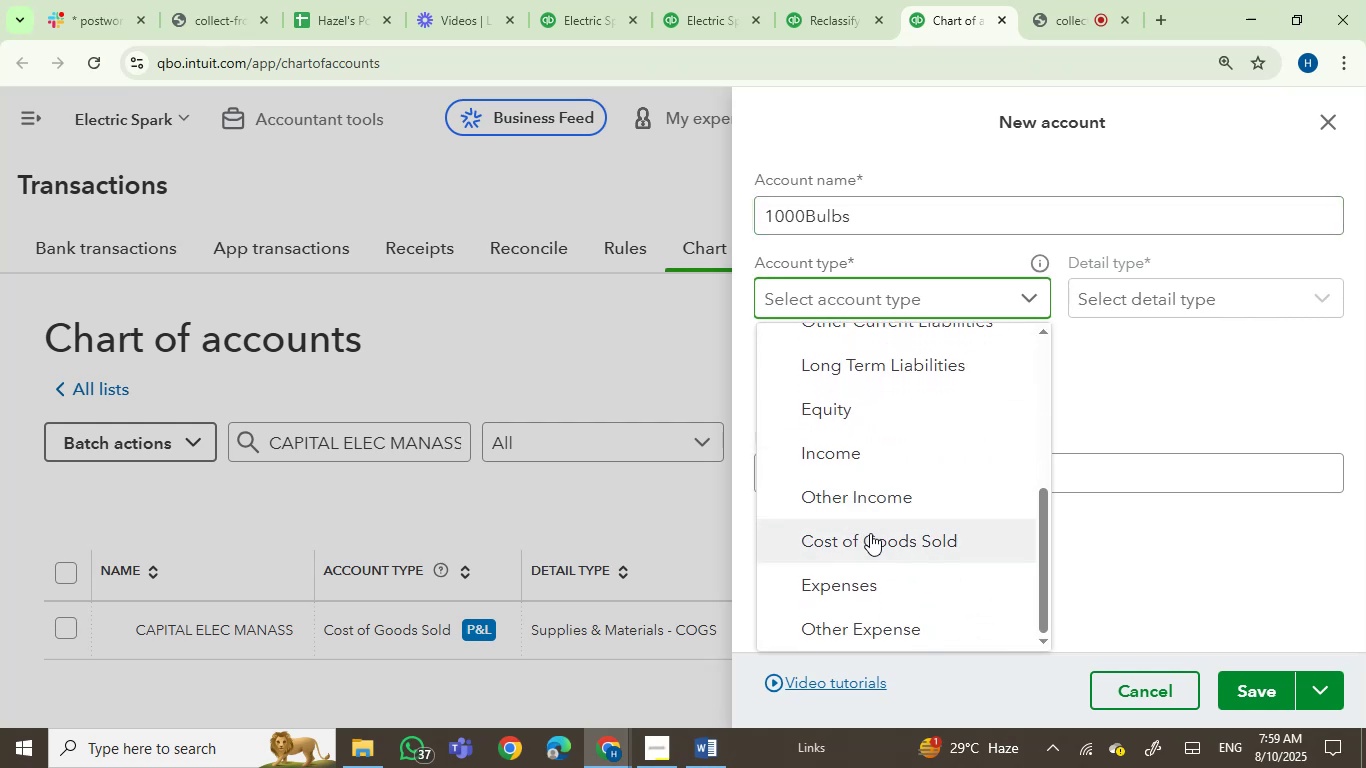 
left_click([872, 535])
 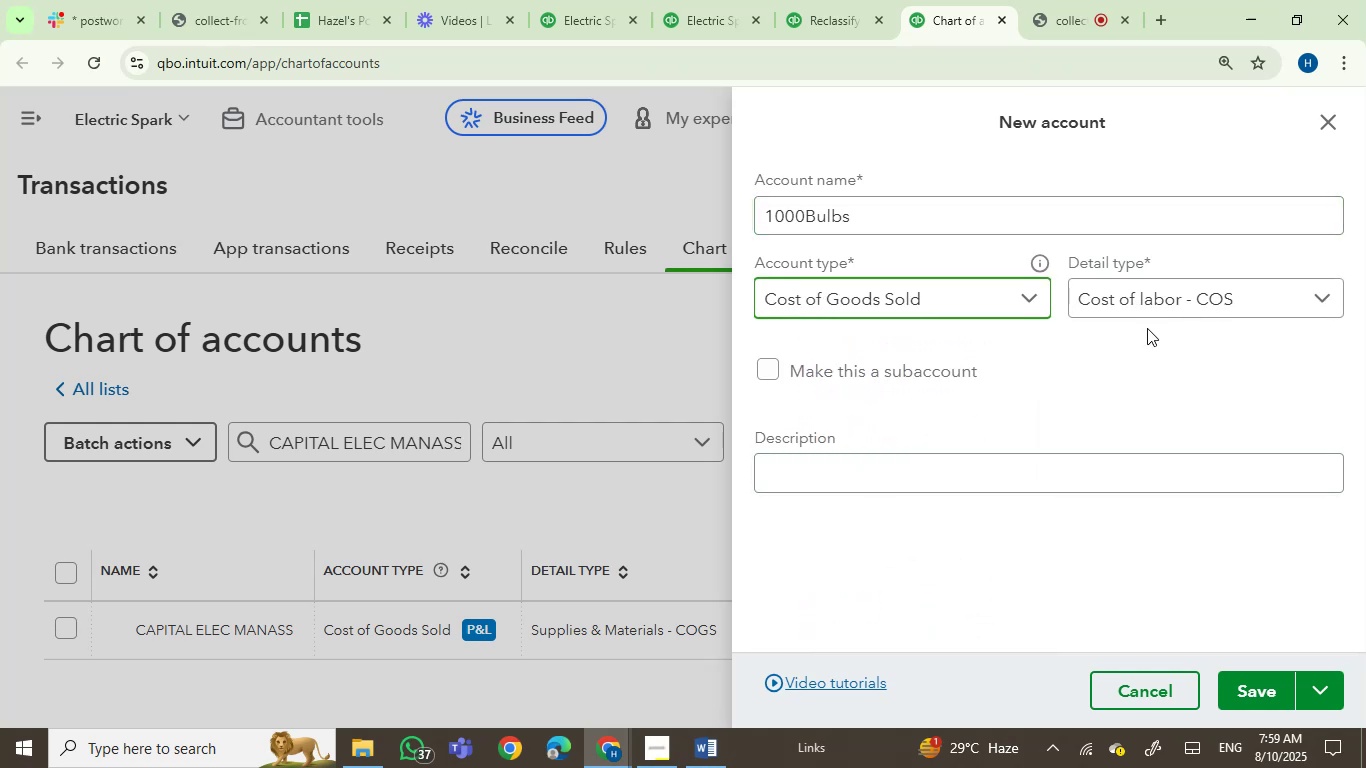 
left_click([1146, 301])
 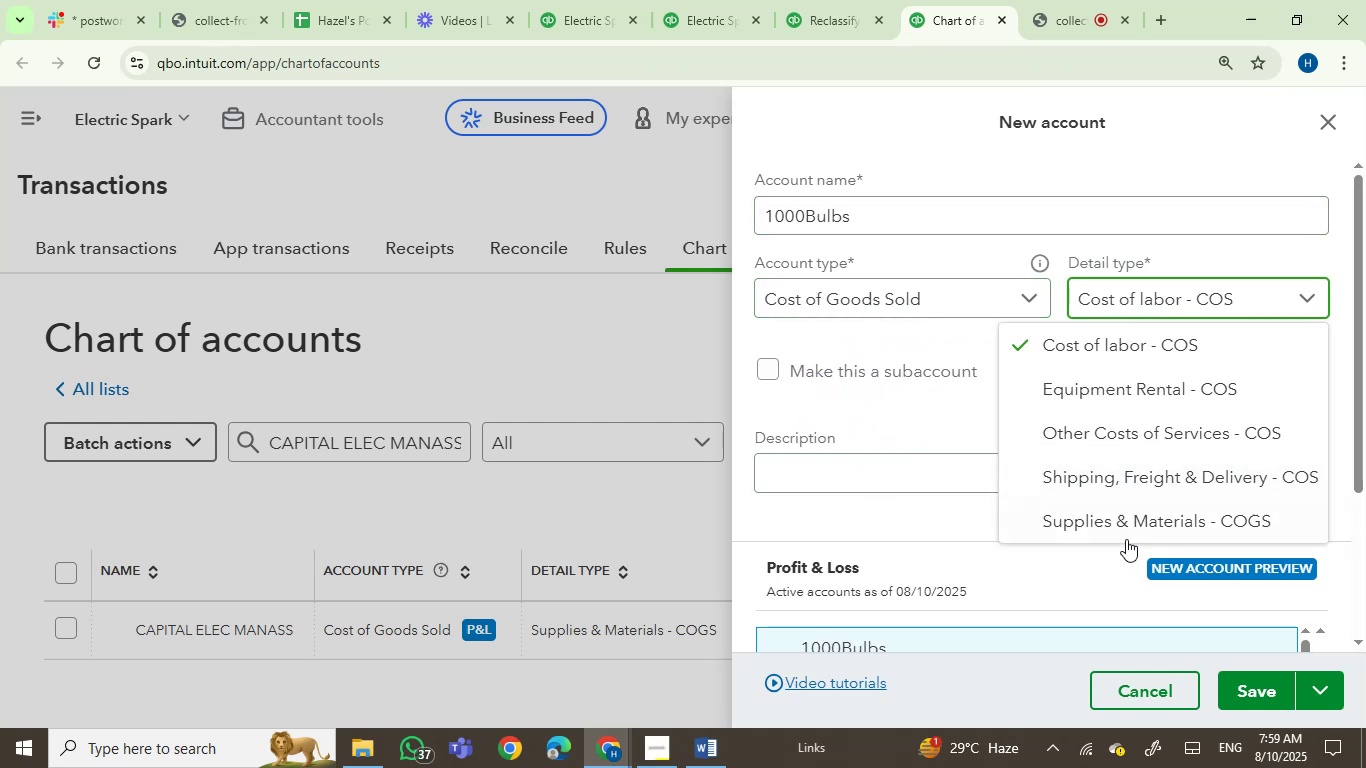 
left_click([1128, 527])
 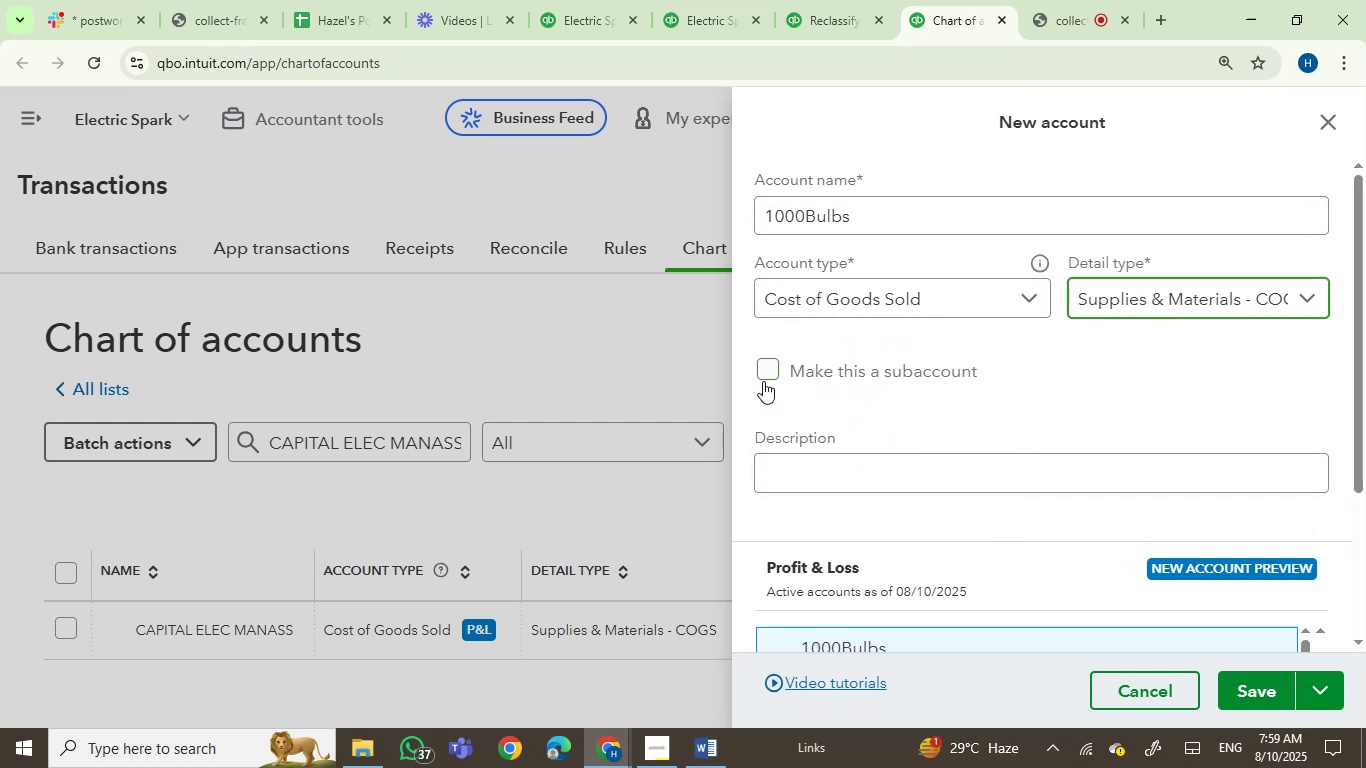 
left_click([763, 379])
 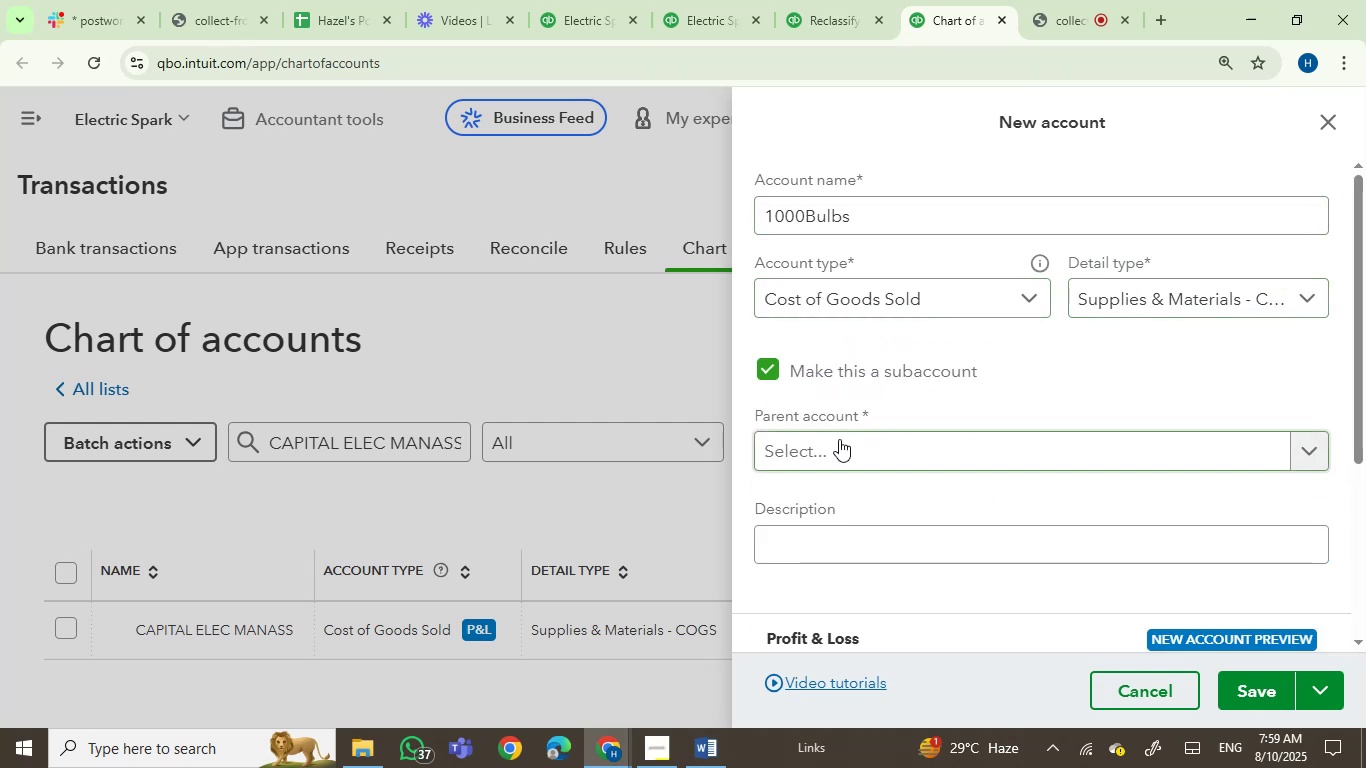 
left_click([839, 439])
 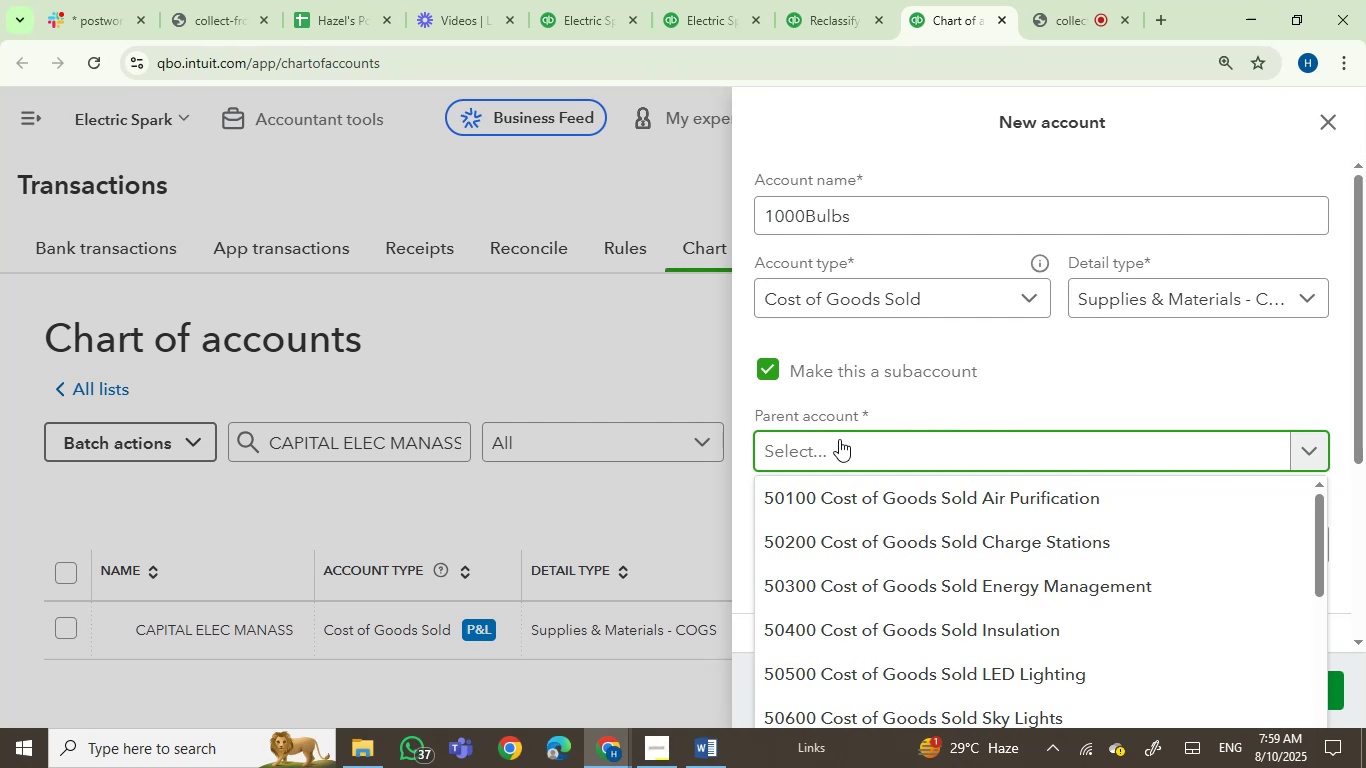 
type(jo)
 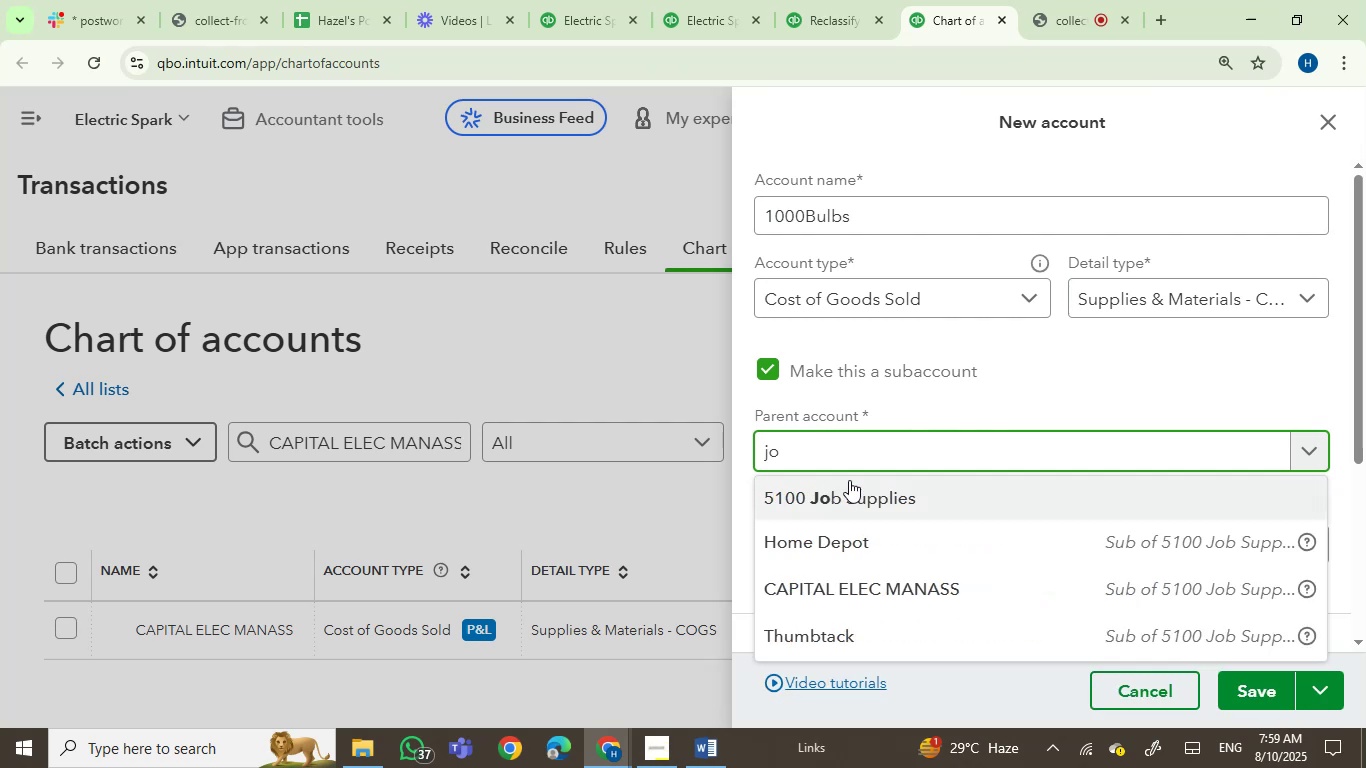 
left_click([864, 494])
 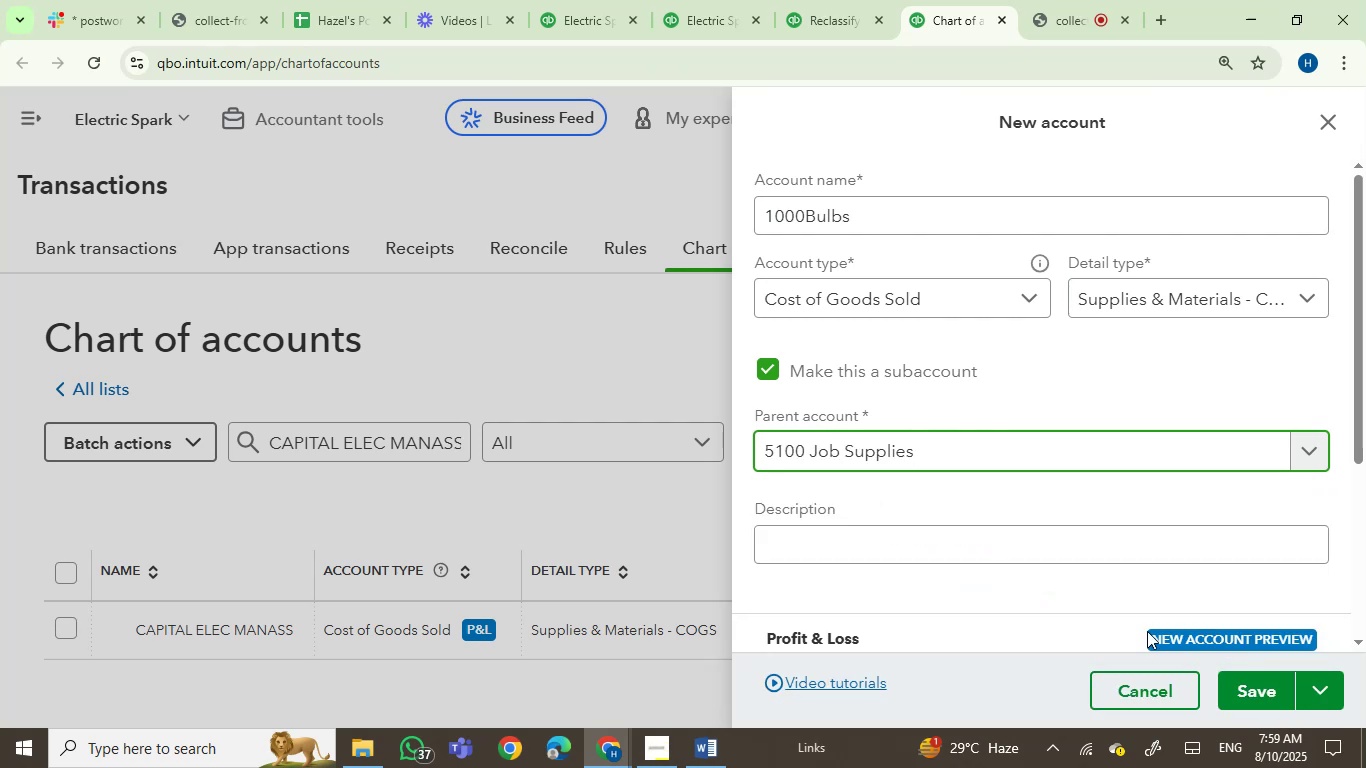 
left_click([1255, 704])
 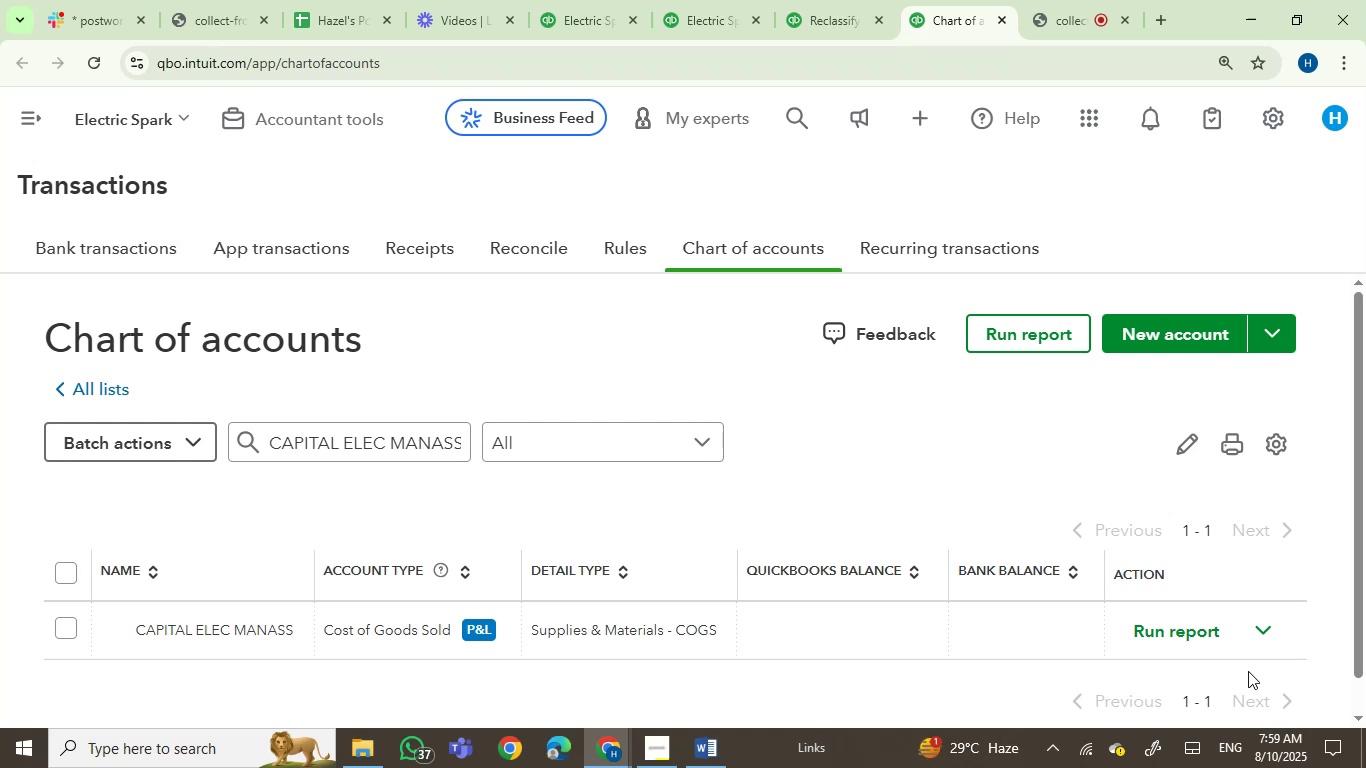 
wait(7.93)
 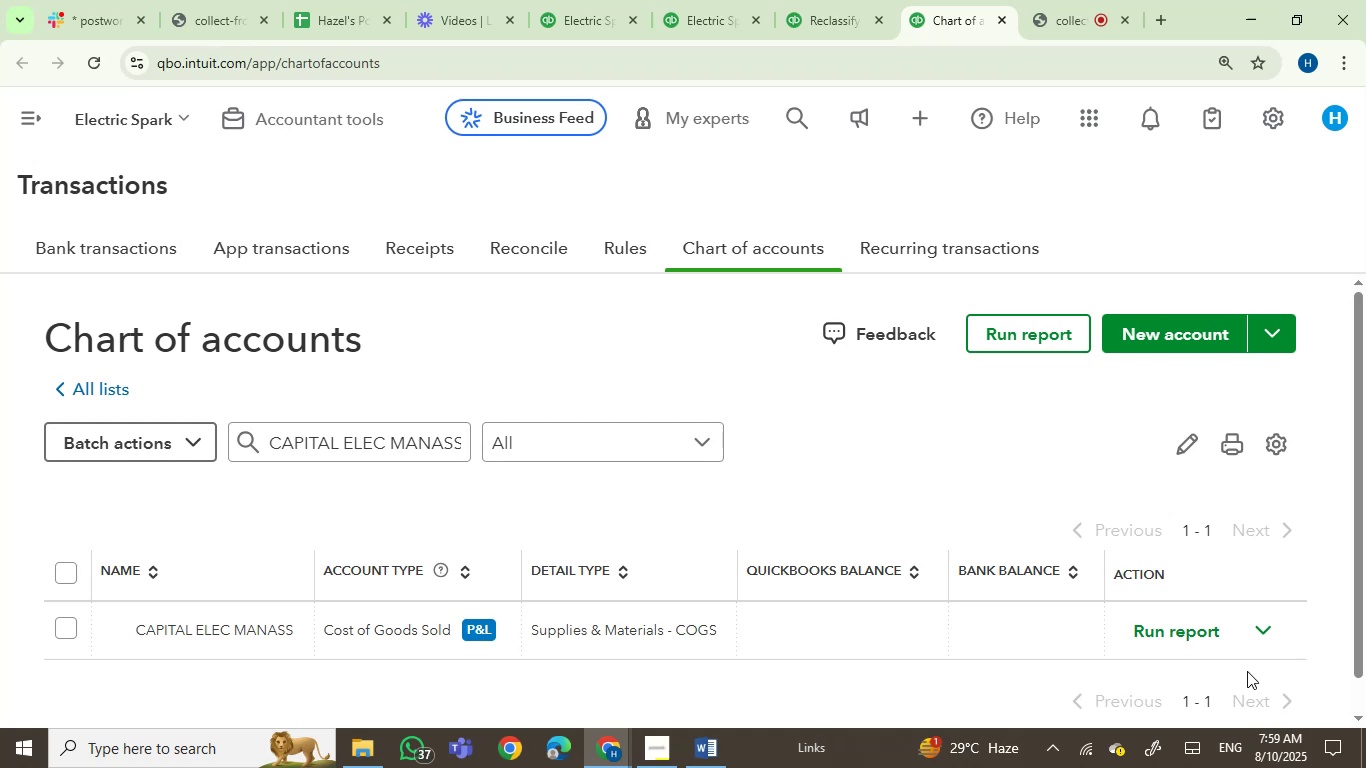 
left_click([839, 1])
 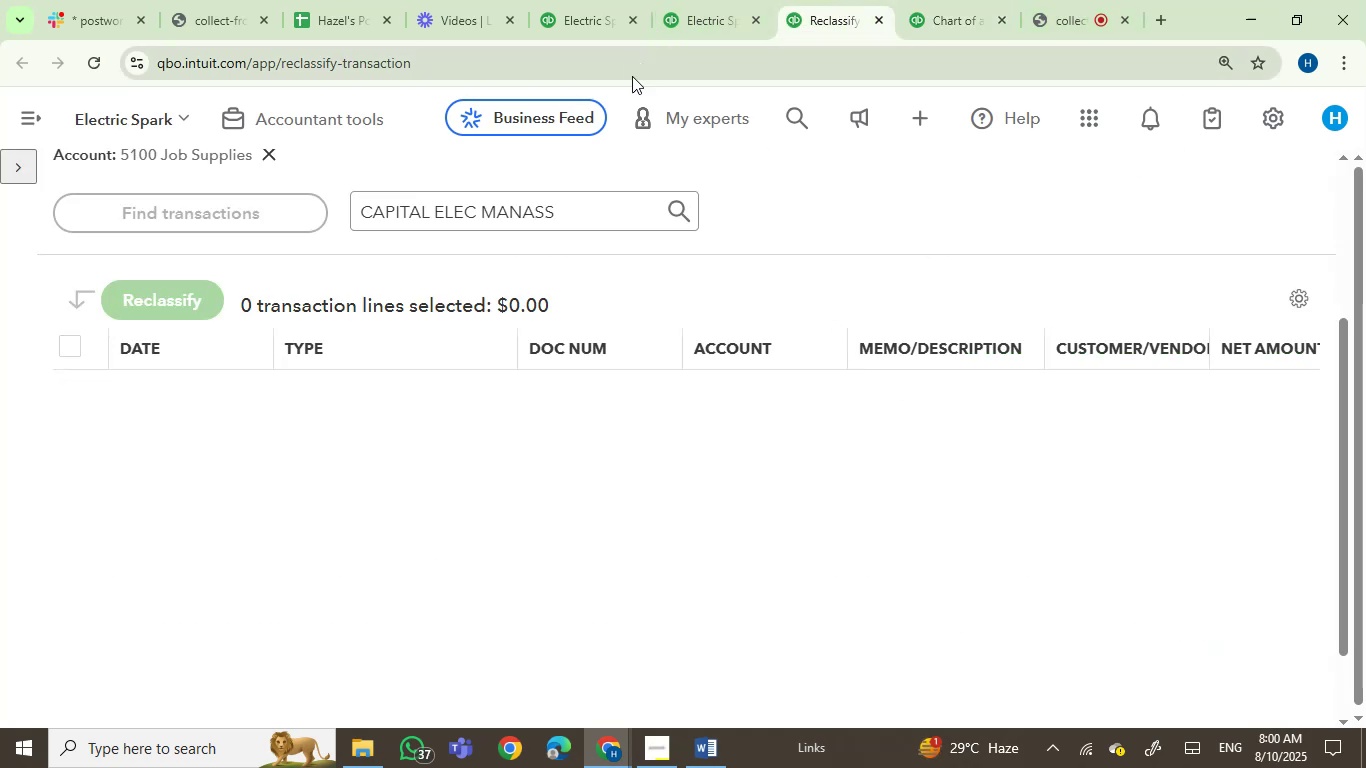 
left_click_drag(start_coordinate=[589, 220], to_coordinate=[285, 191])
 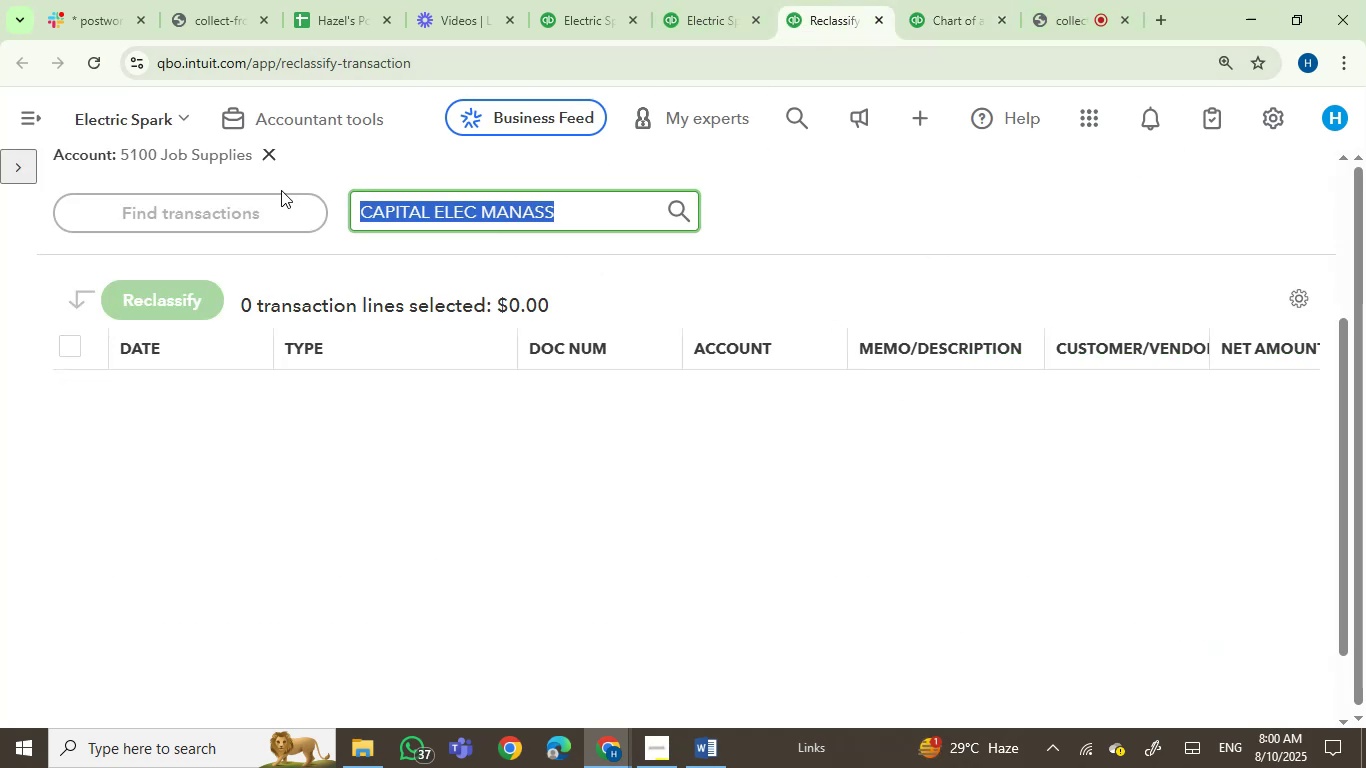 
key(Control+V)
 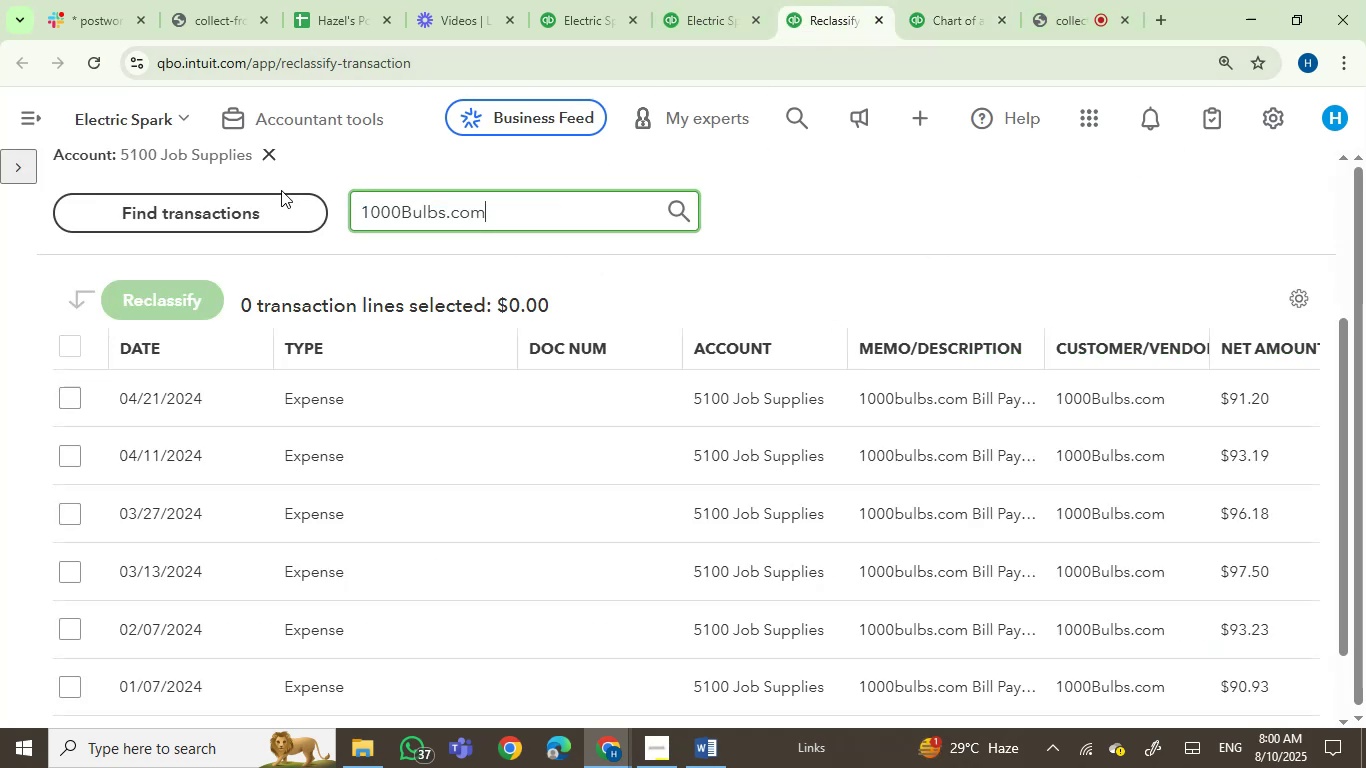 
key(Backspace)
 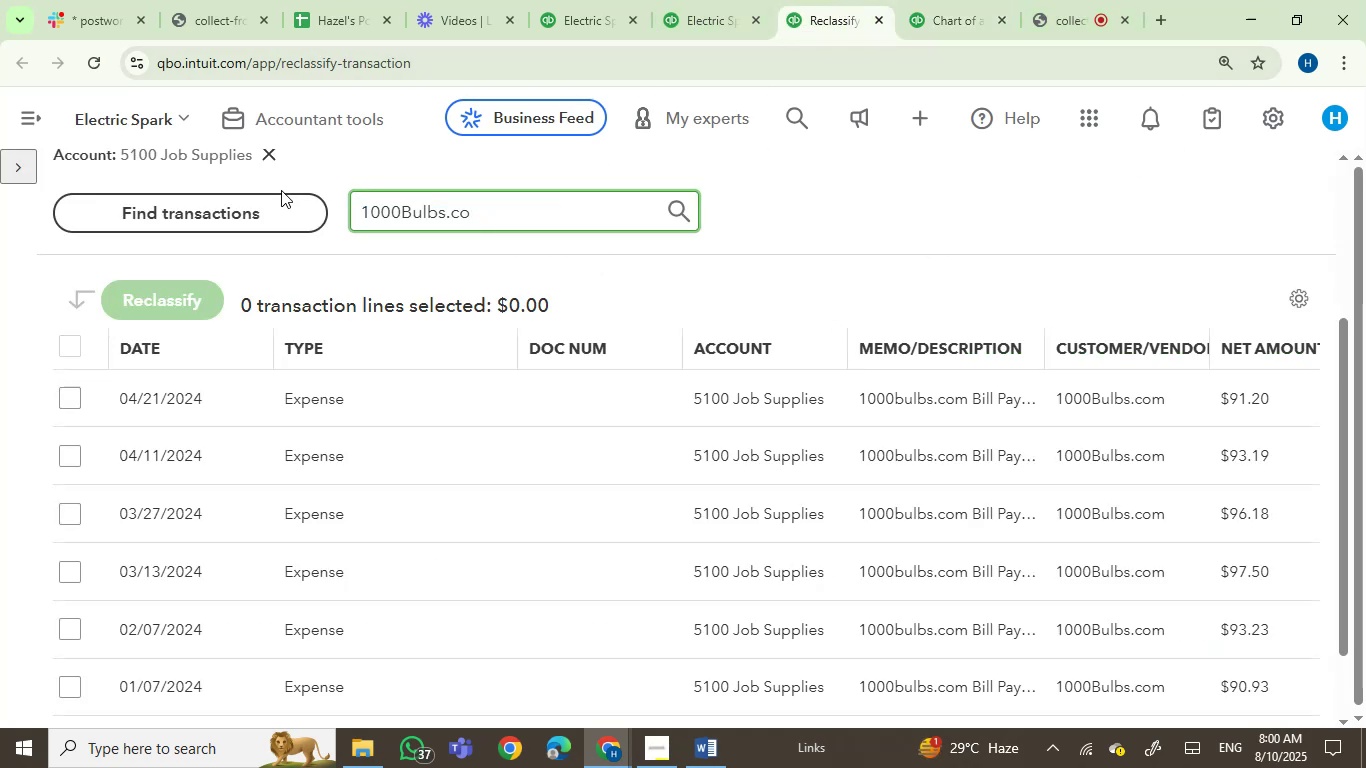 
key(Backspace)
 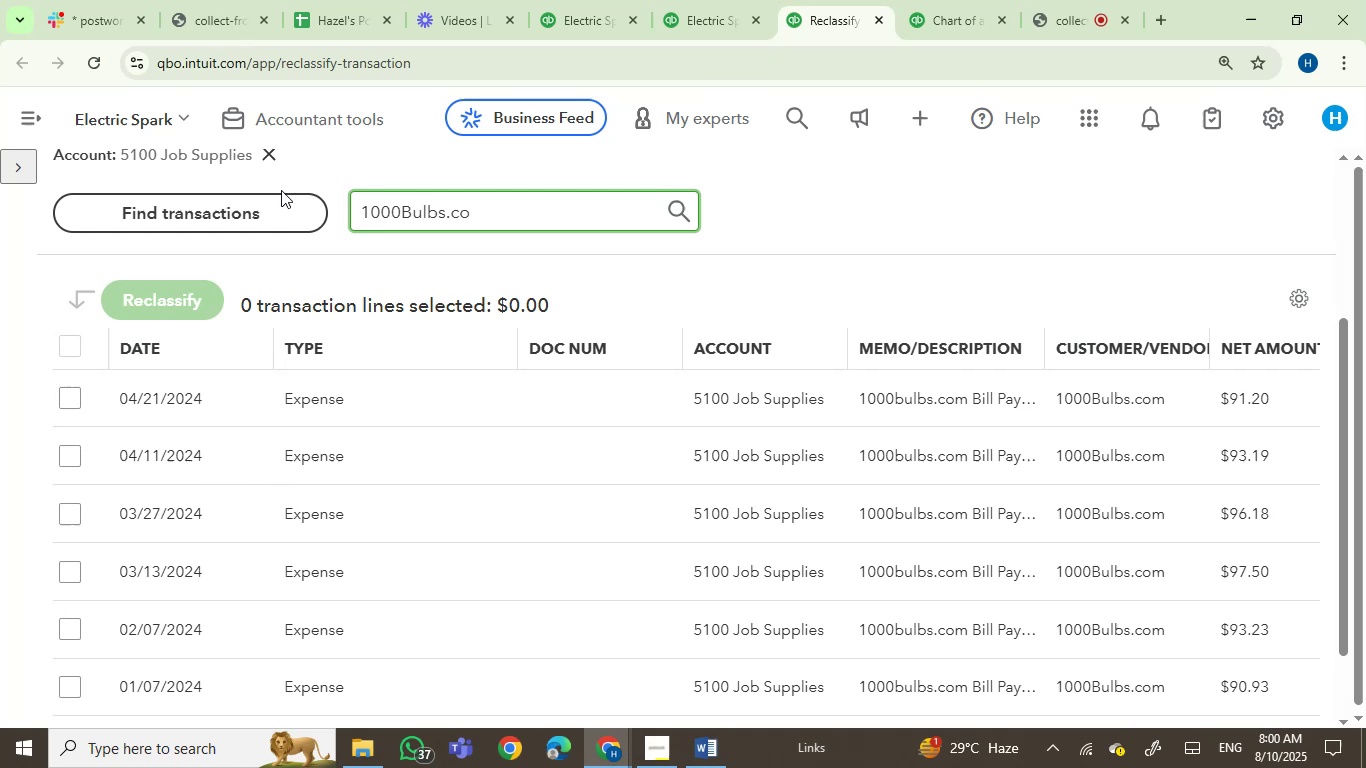 
key(Backspace)
 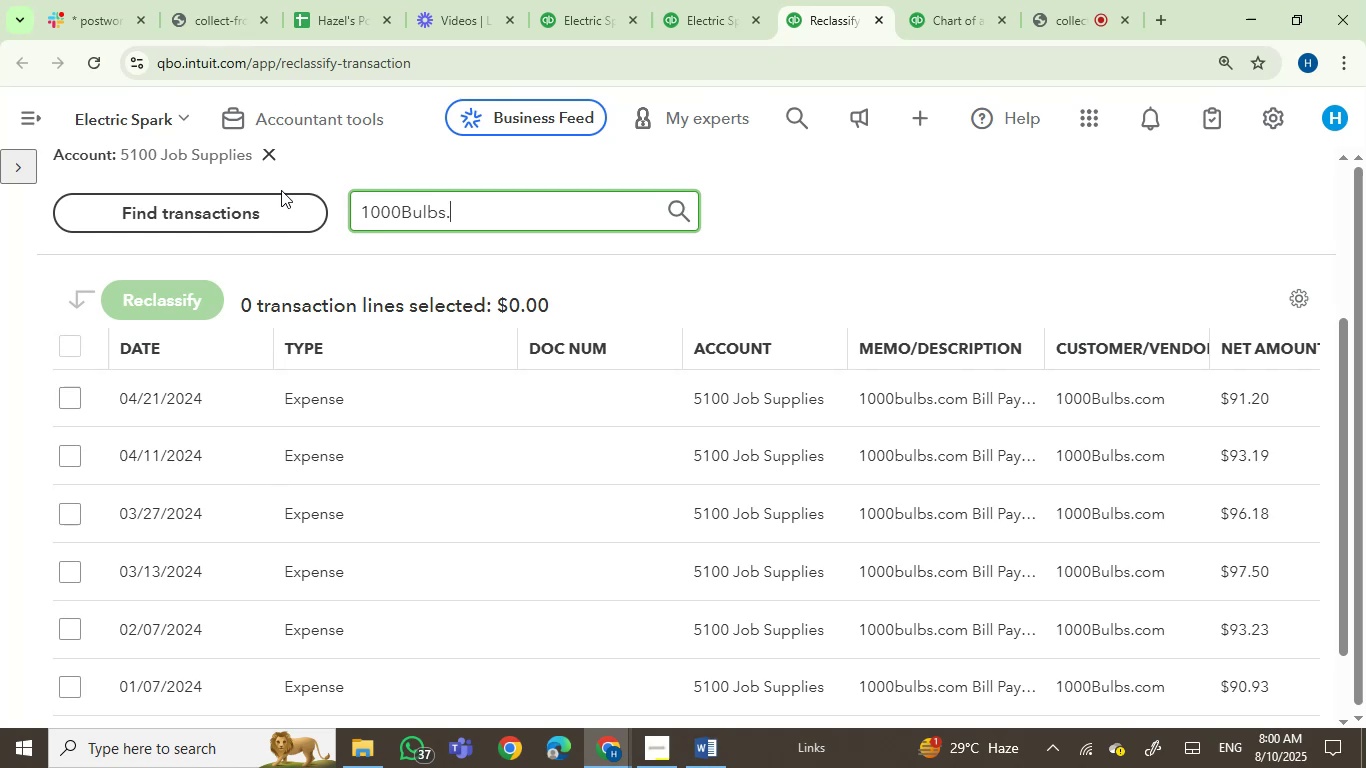 
key(Backspace)
 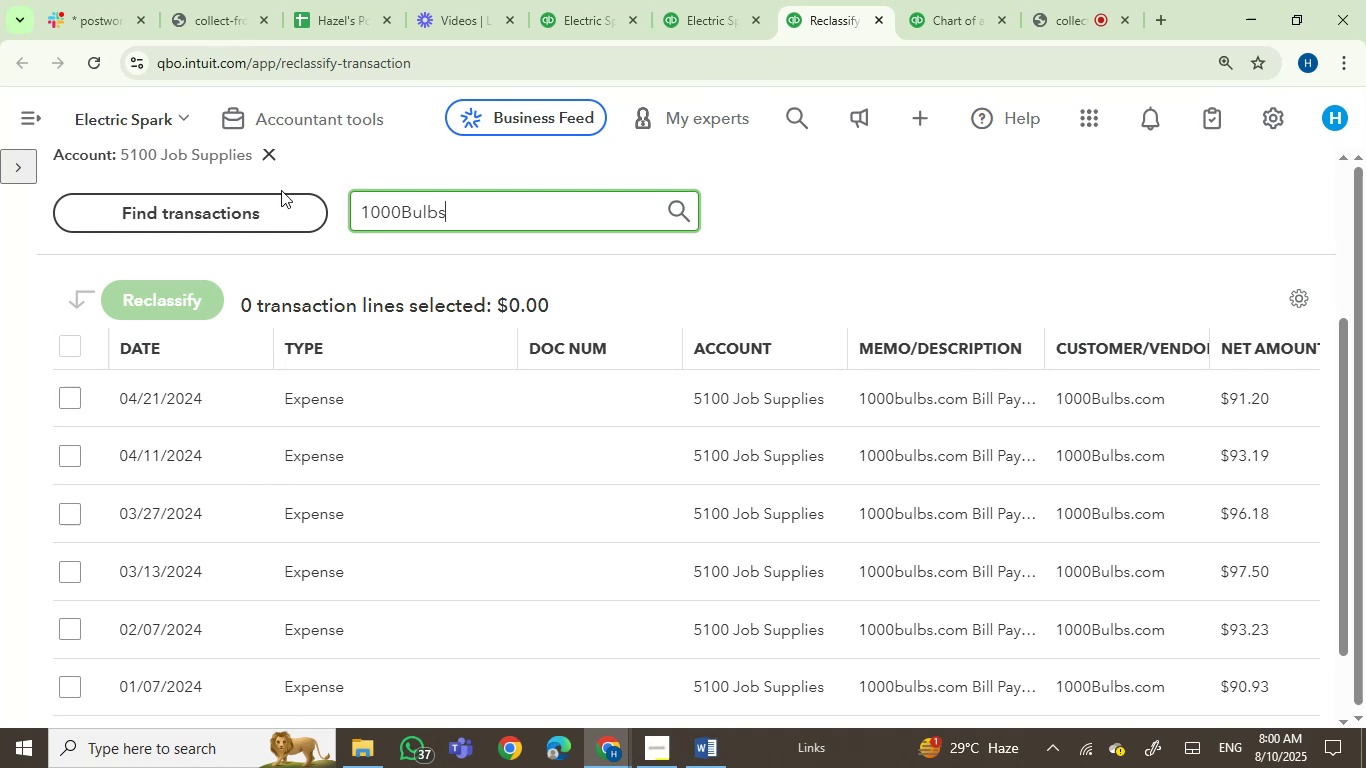 
key(Backspace)
 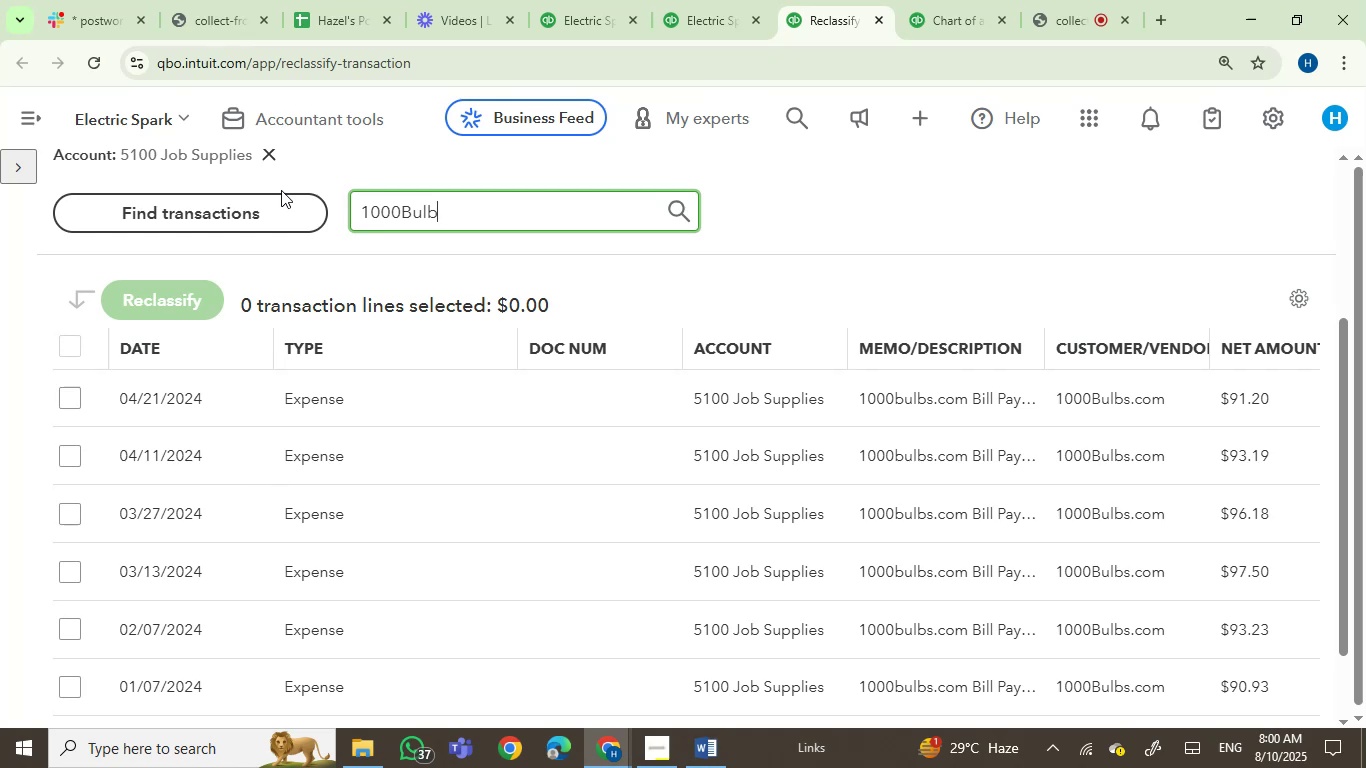 
key(Backspace)
 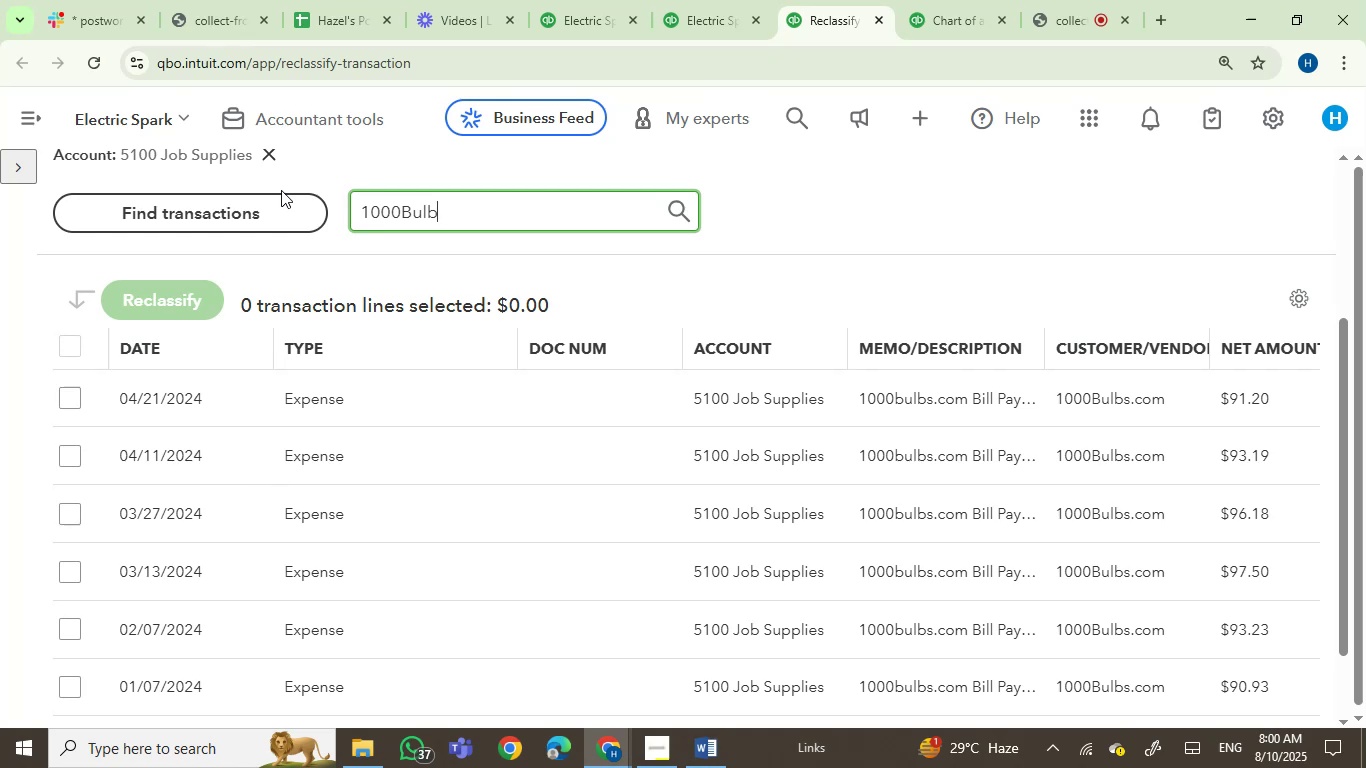 
key(Backspace)
 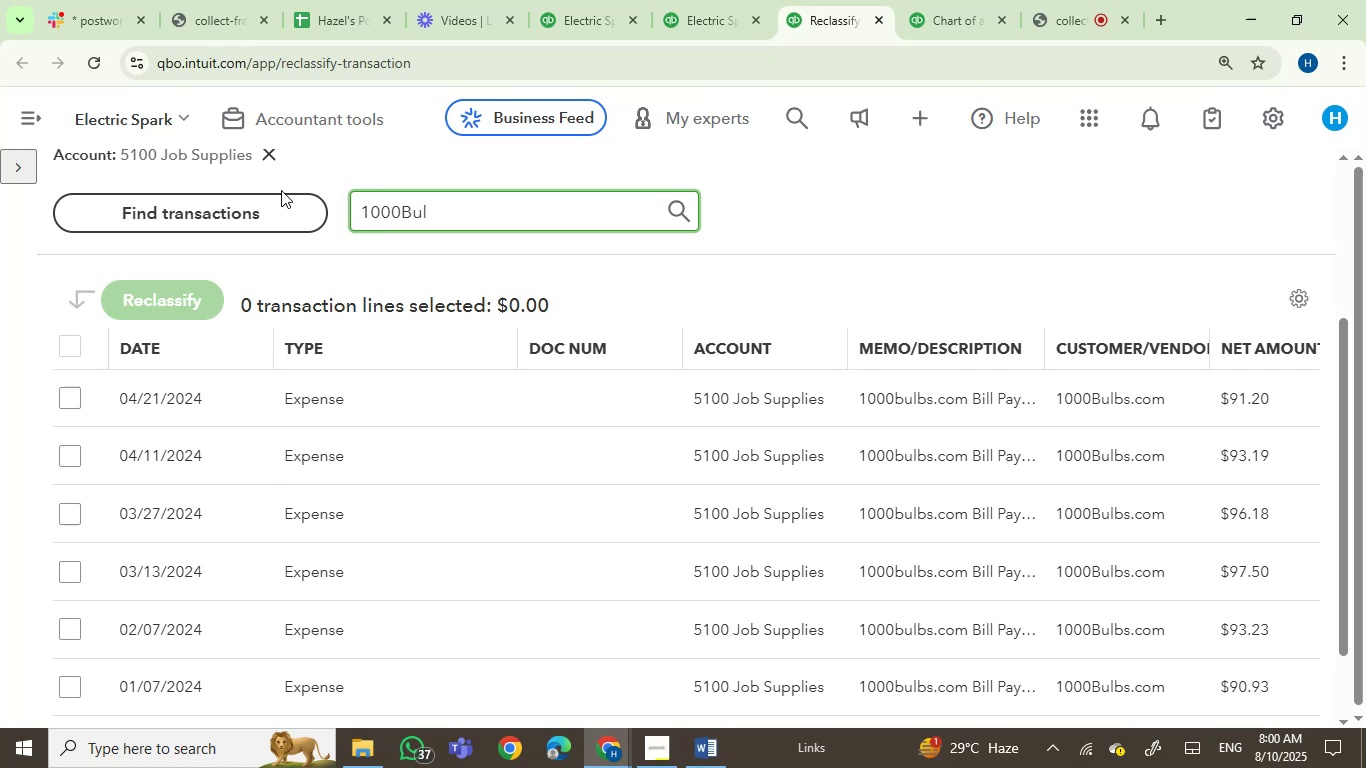 
key(Backspace)
 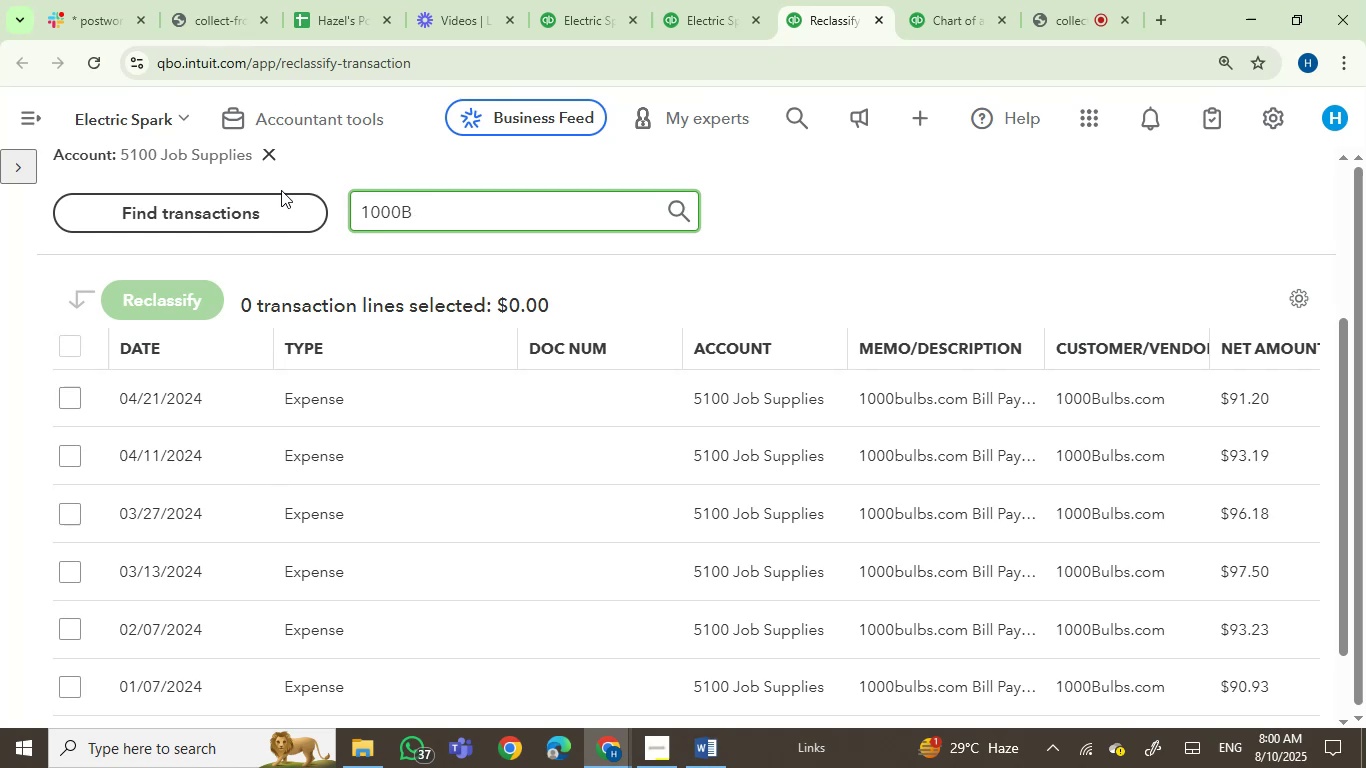 
key(Backspace)
 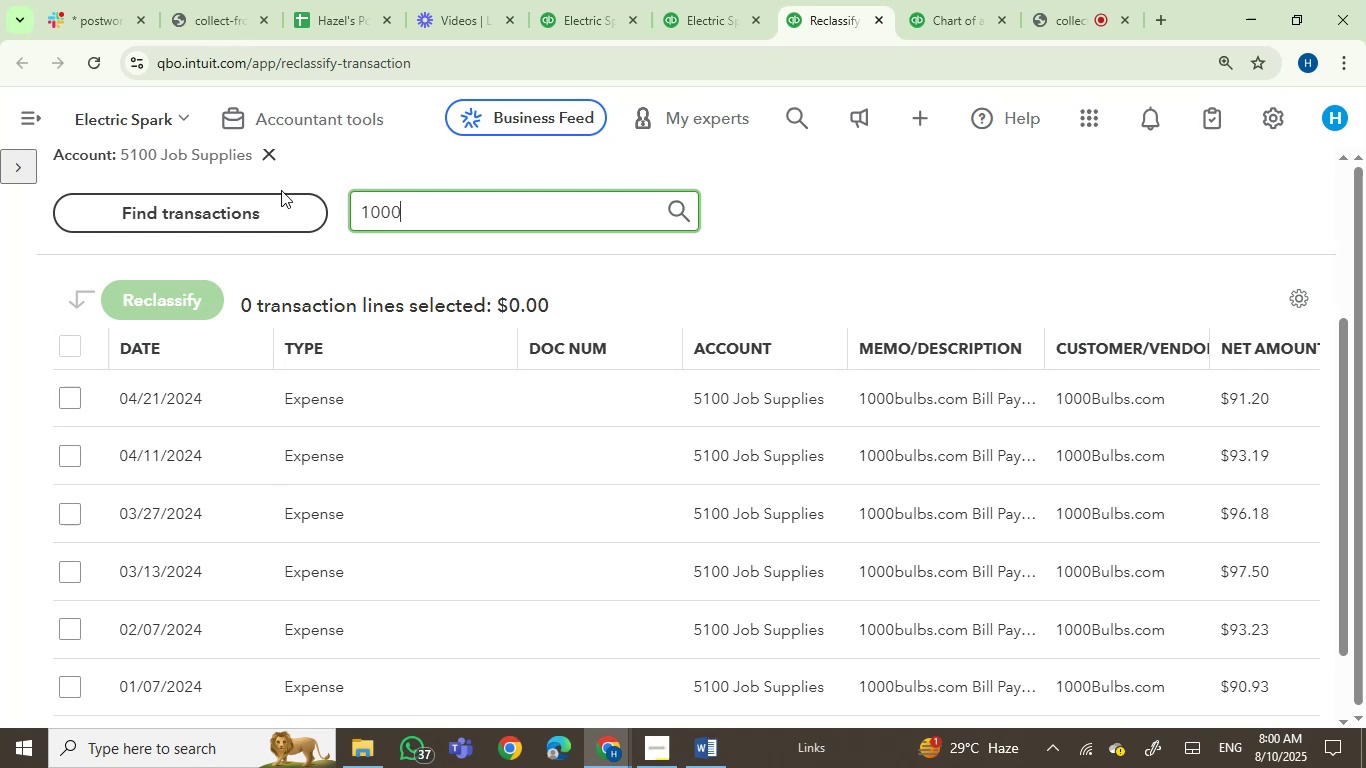 
key(Backspace)
 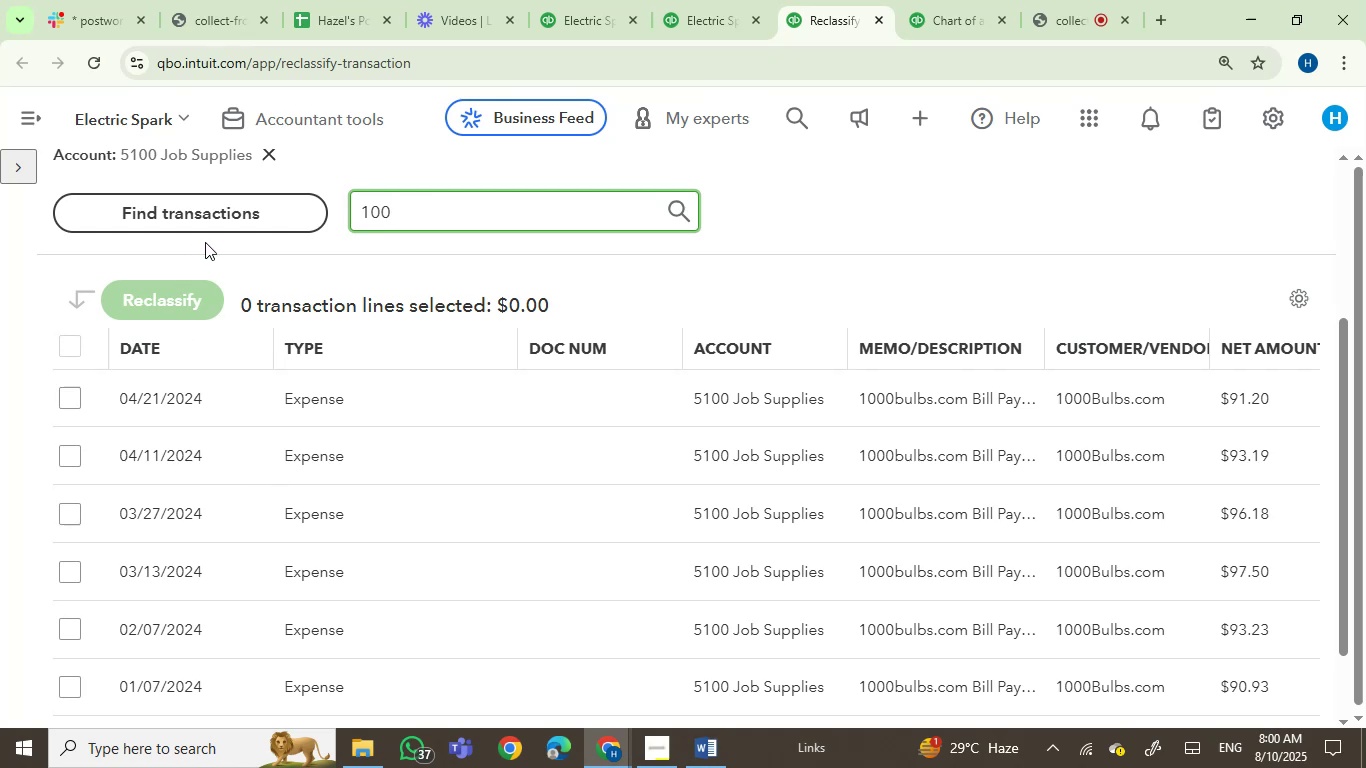 
left_click([206, 225])
 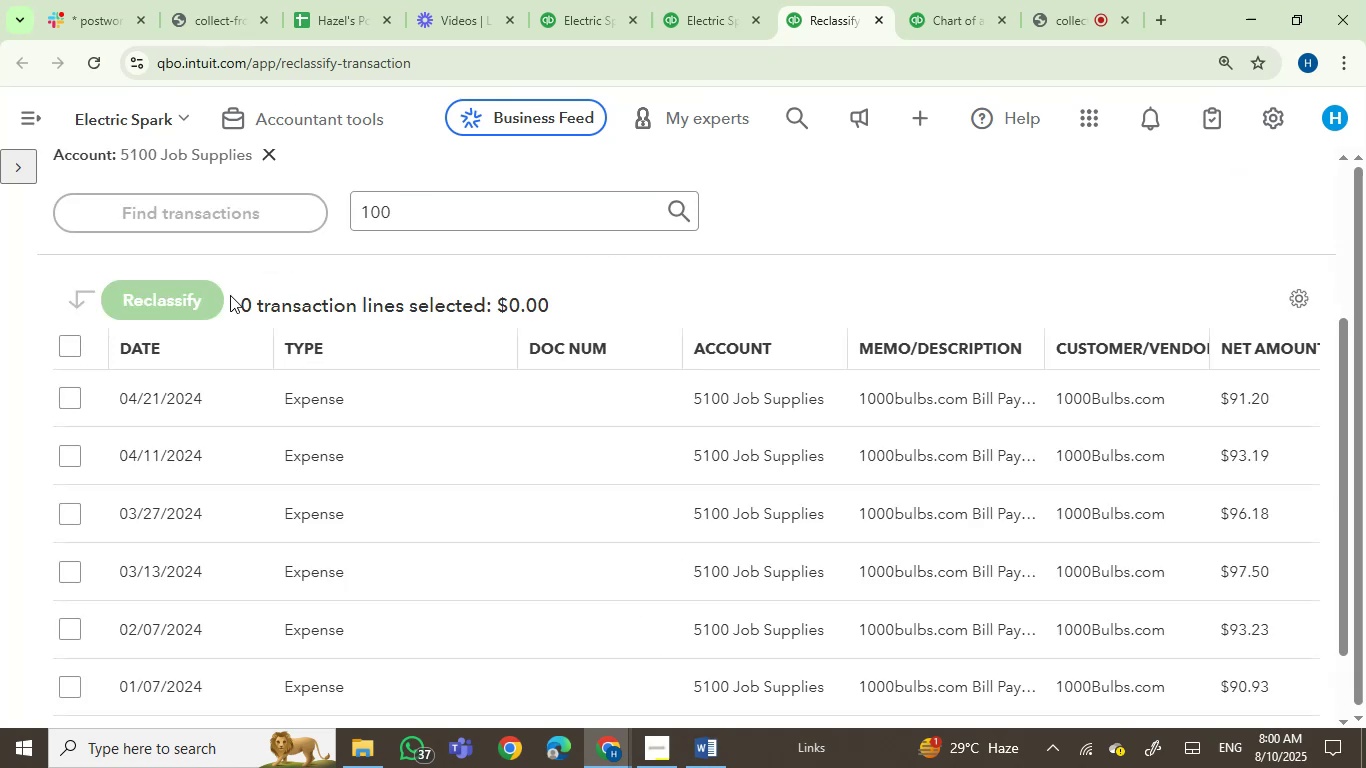 
scroll: coordinate [396, 506], scroll_direction: down, amount: 7.0
 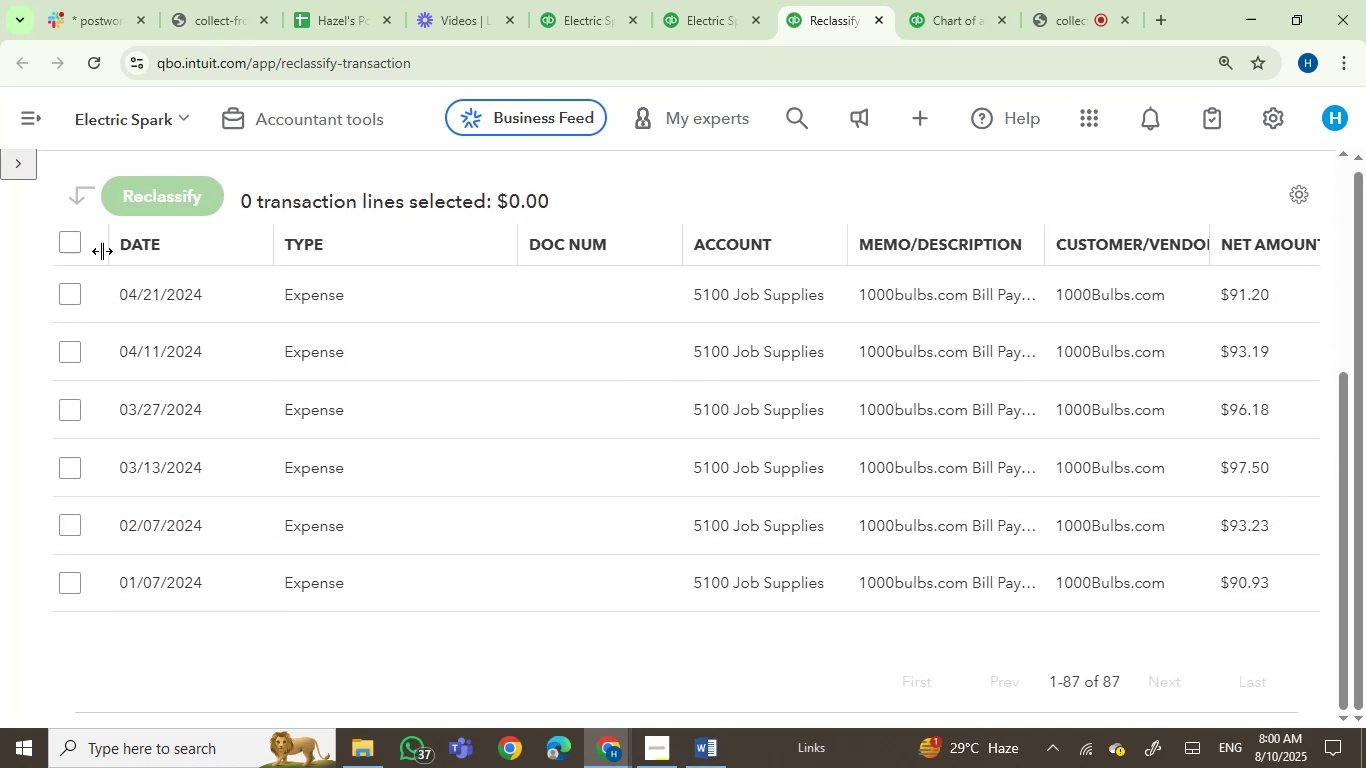 
left_click([68, 235])
 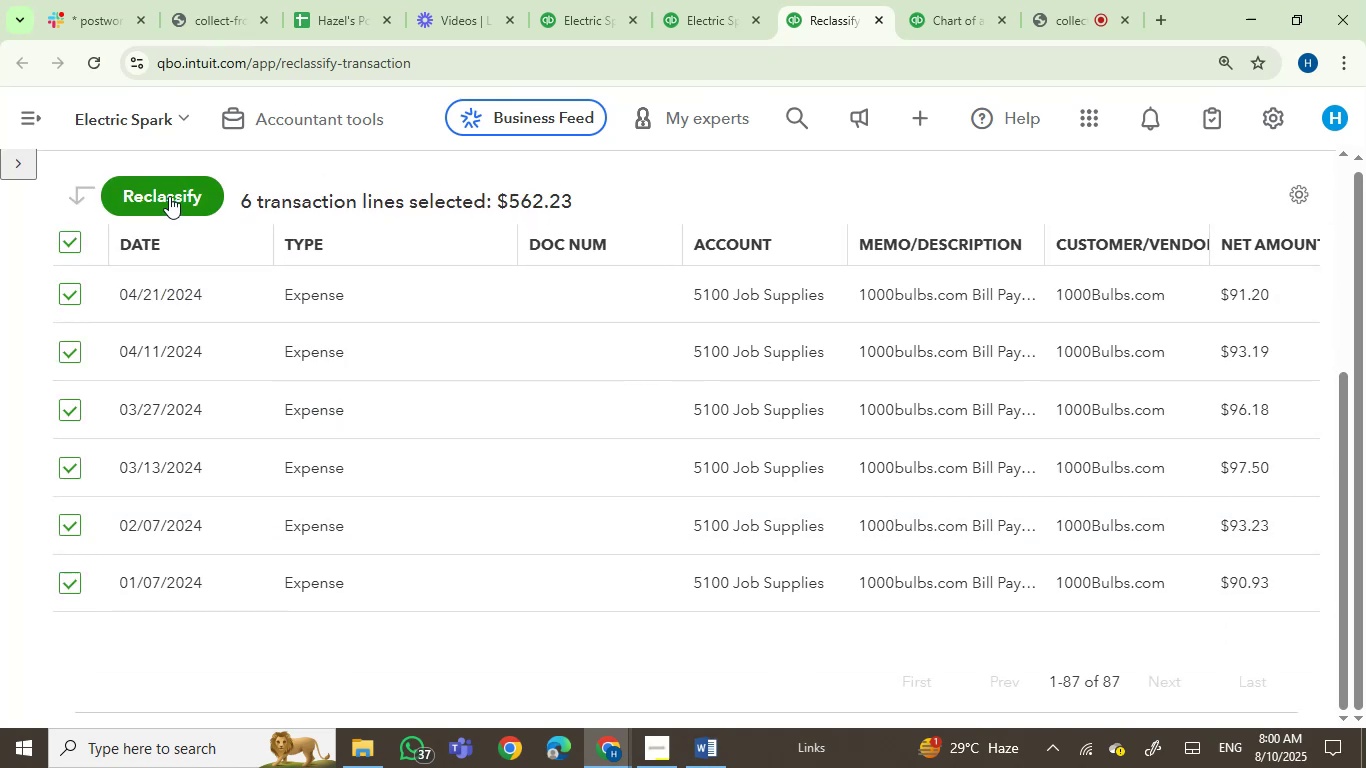 
left_click([169, 196])
 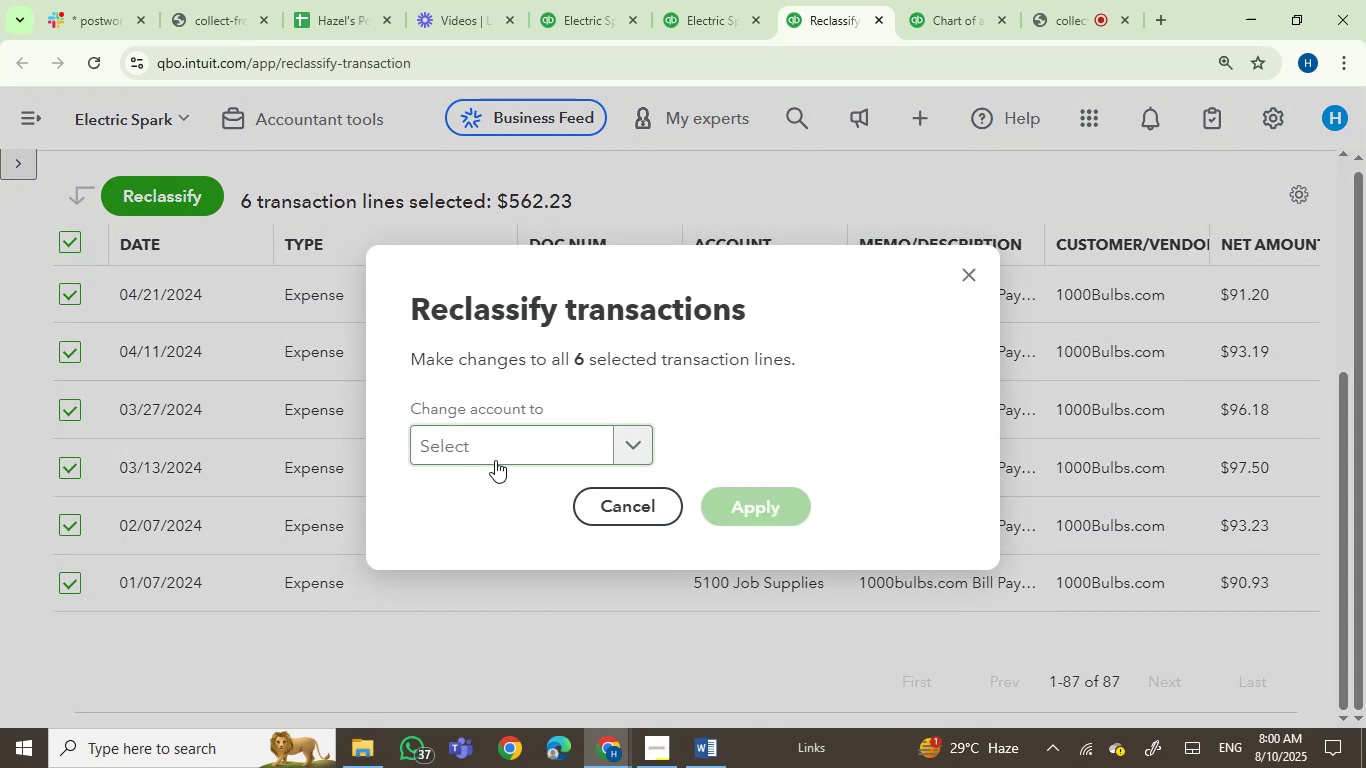 
left_click([494, 440])
 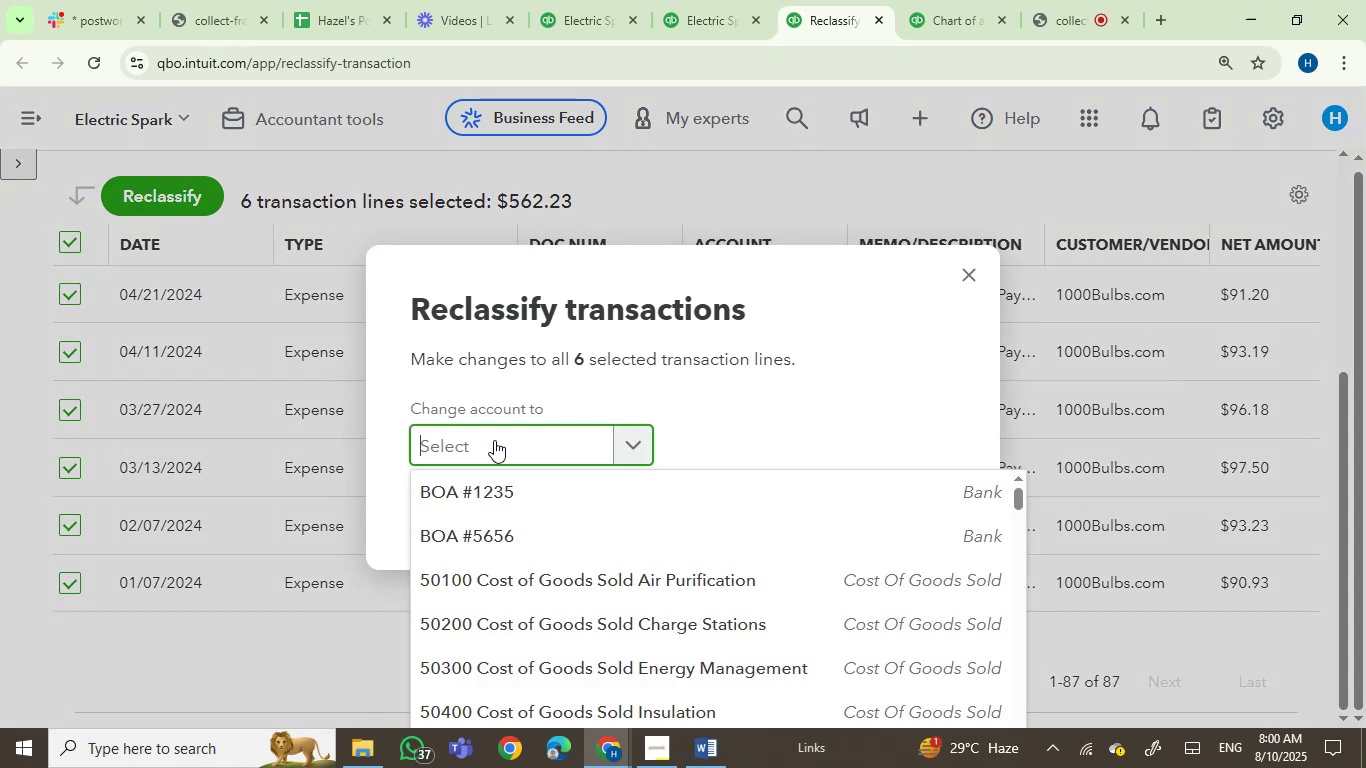 
type(1000)
 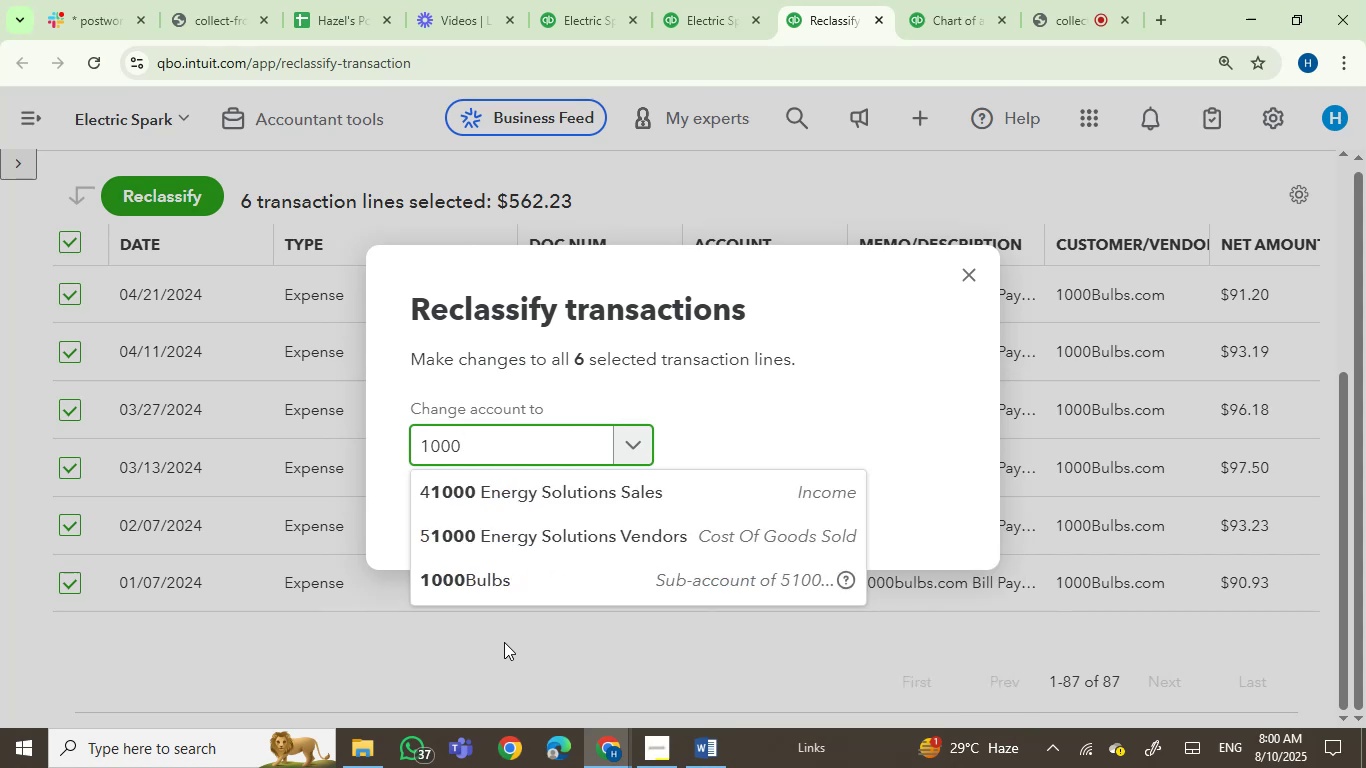 
wait(11.1)
 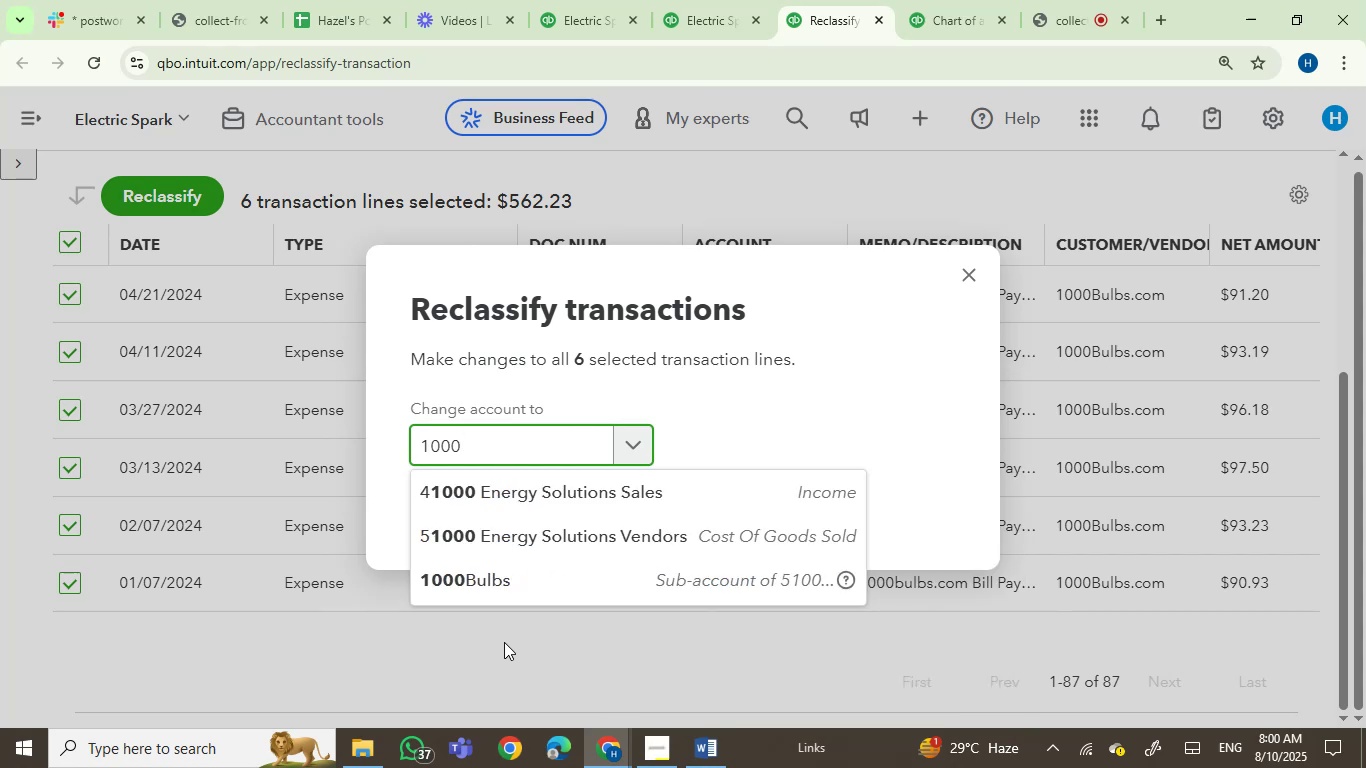 
left_click([747, 510])
 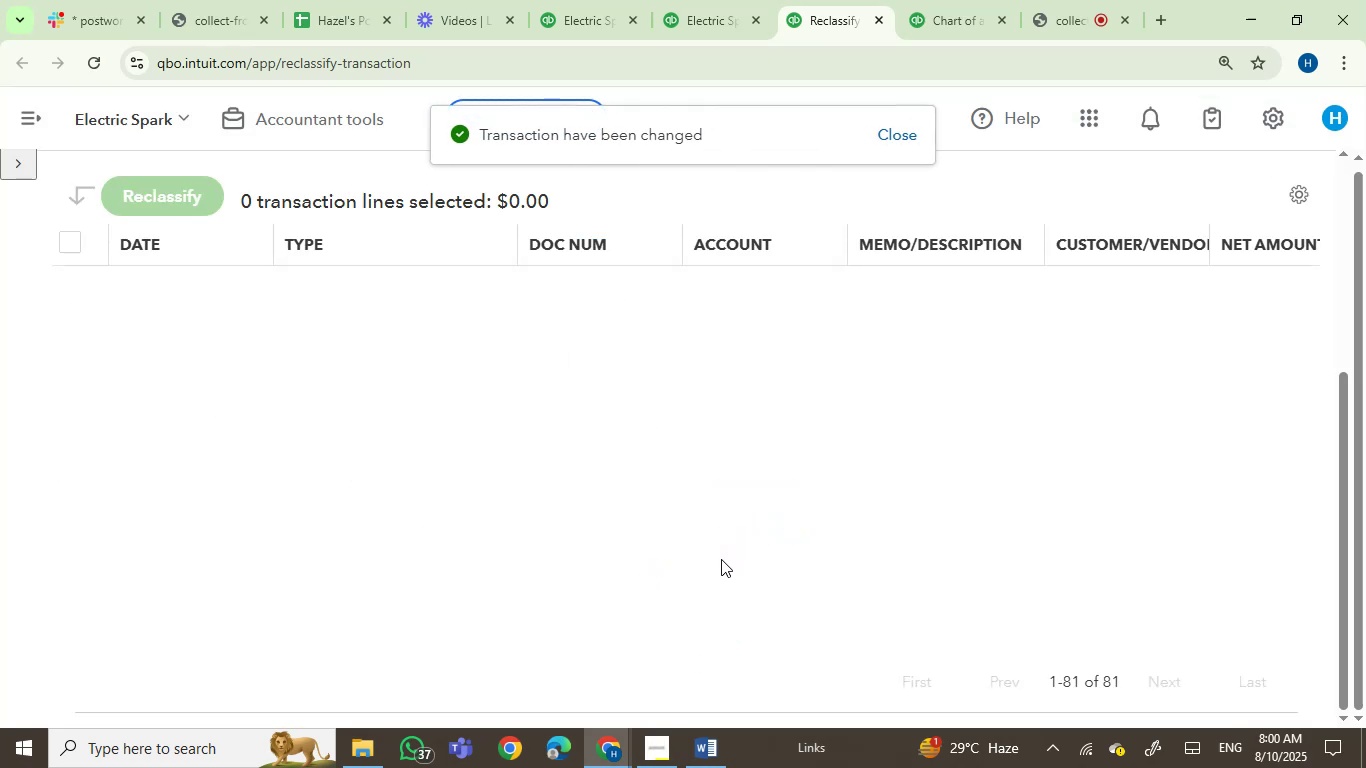 
wait(10.46)
 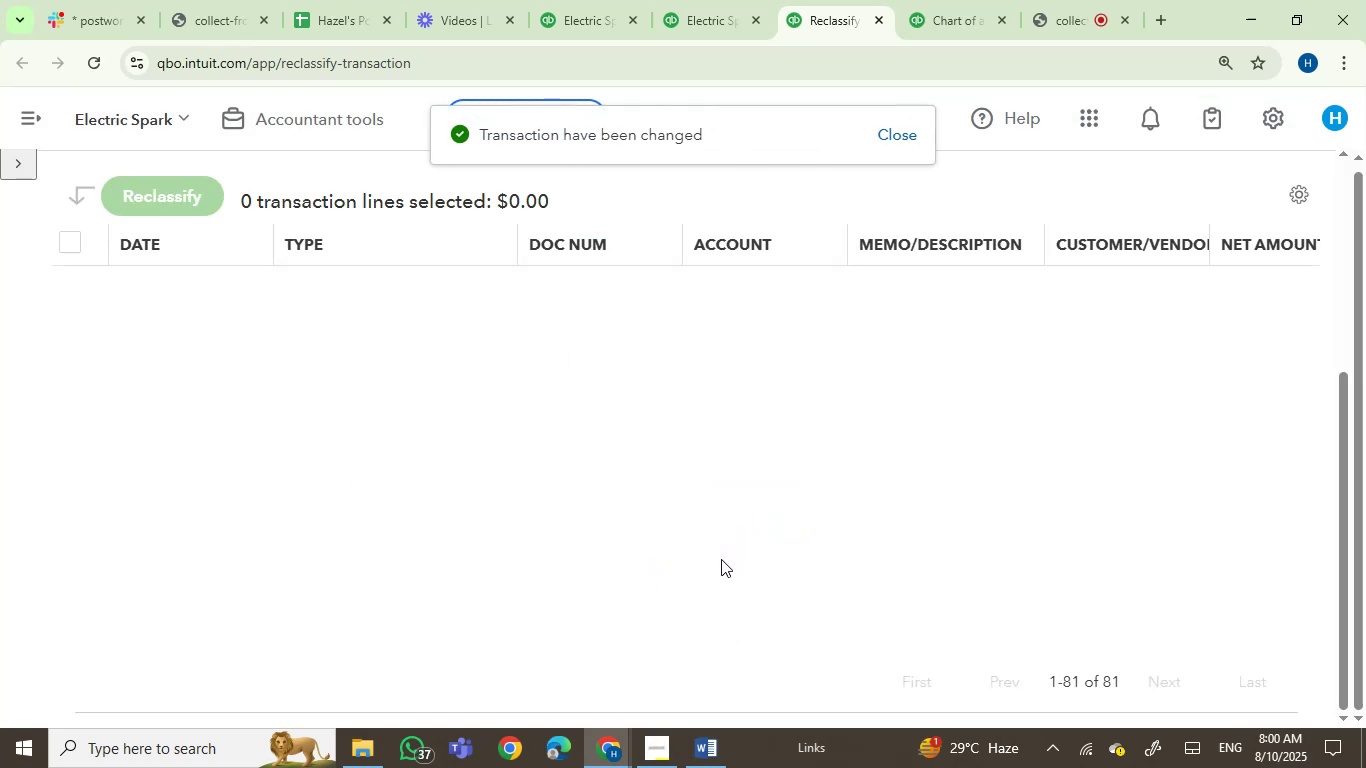 
left_click([929, 0])
 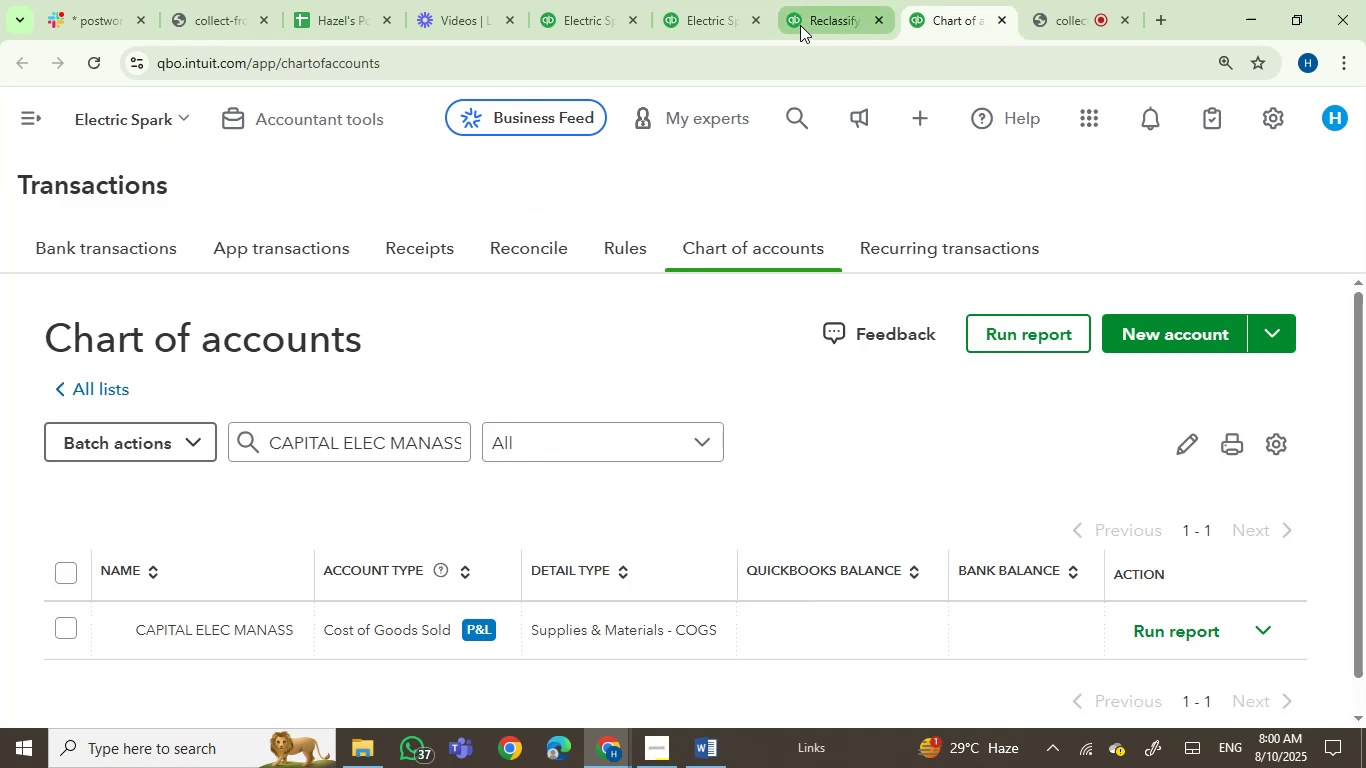 
double_click([681, 1])
 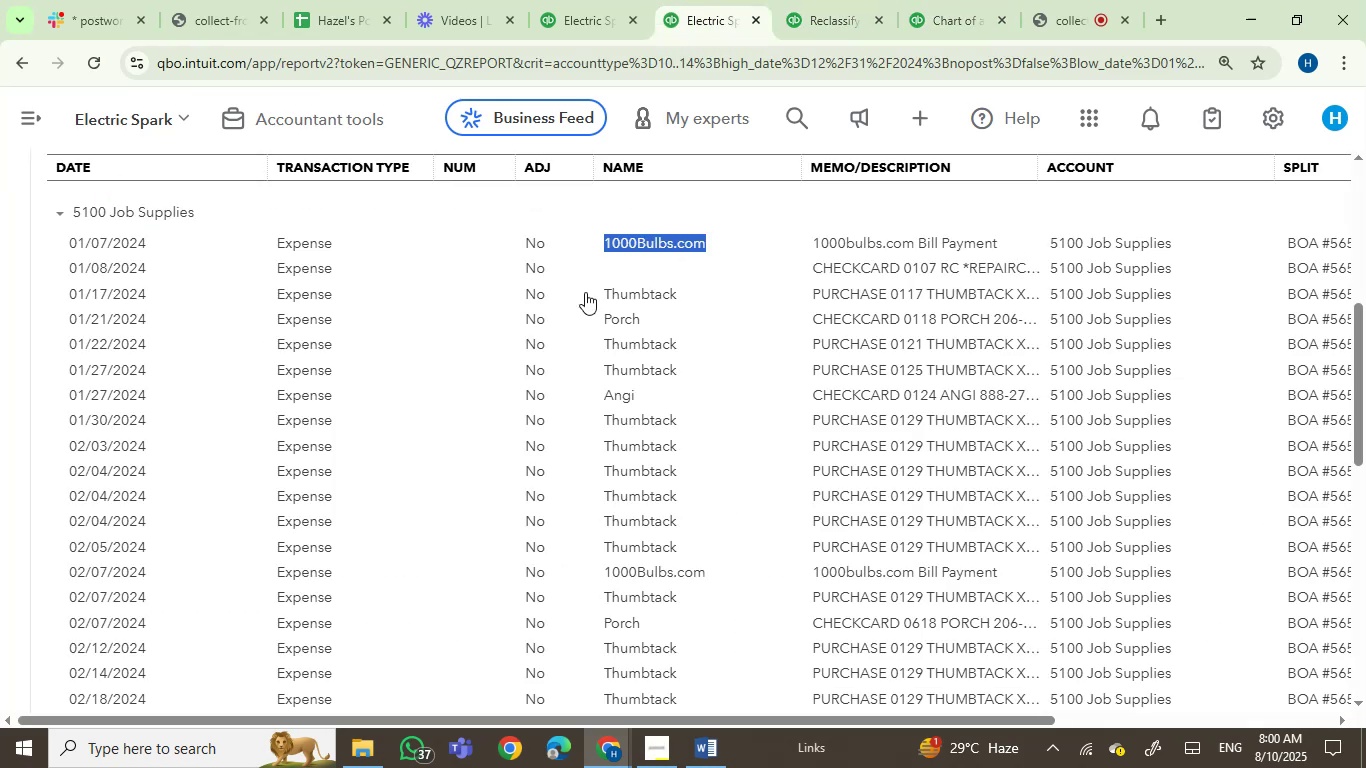 
scroll: coordinate [592, 454], scroll_direction: up, amount: 2.0
 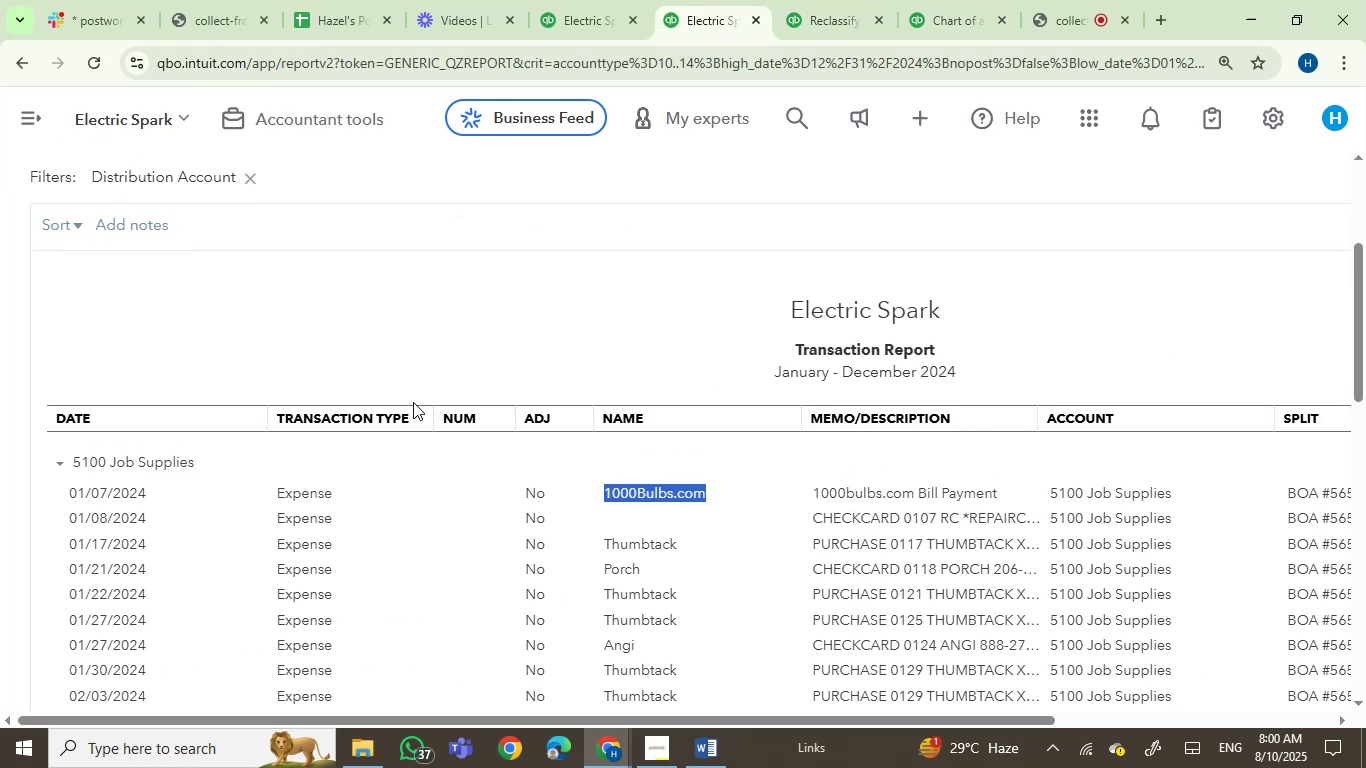 
scroll: coordinate [949, 505], scroll_direction: down, amount: 9.0
 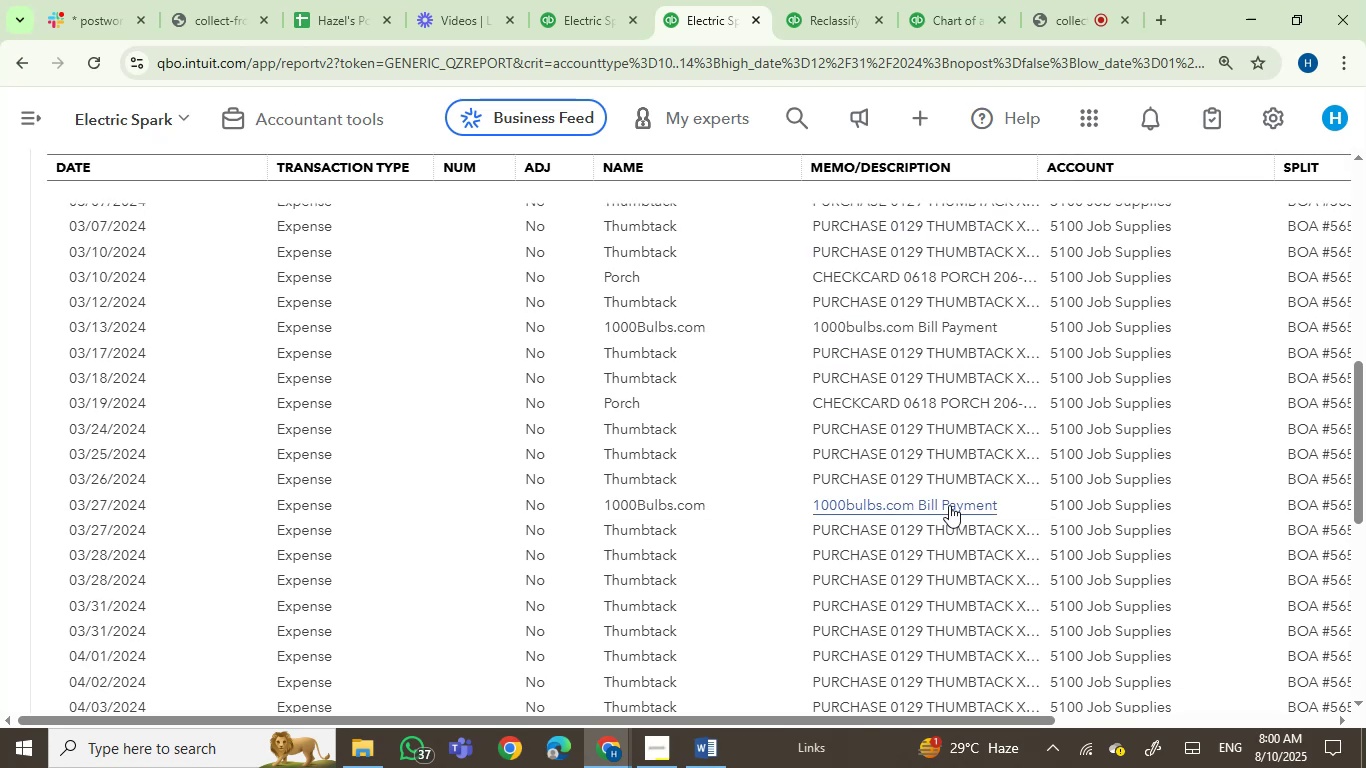 
scroll: coordinate [1365, 480], scroll_direction: up, amount: 7.0
 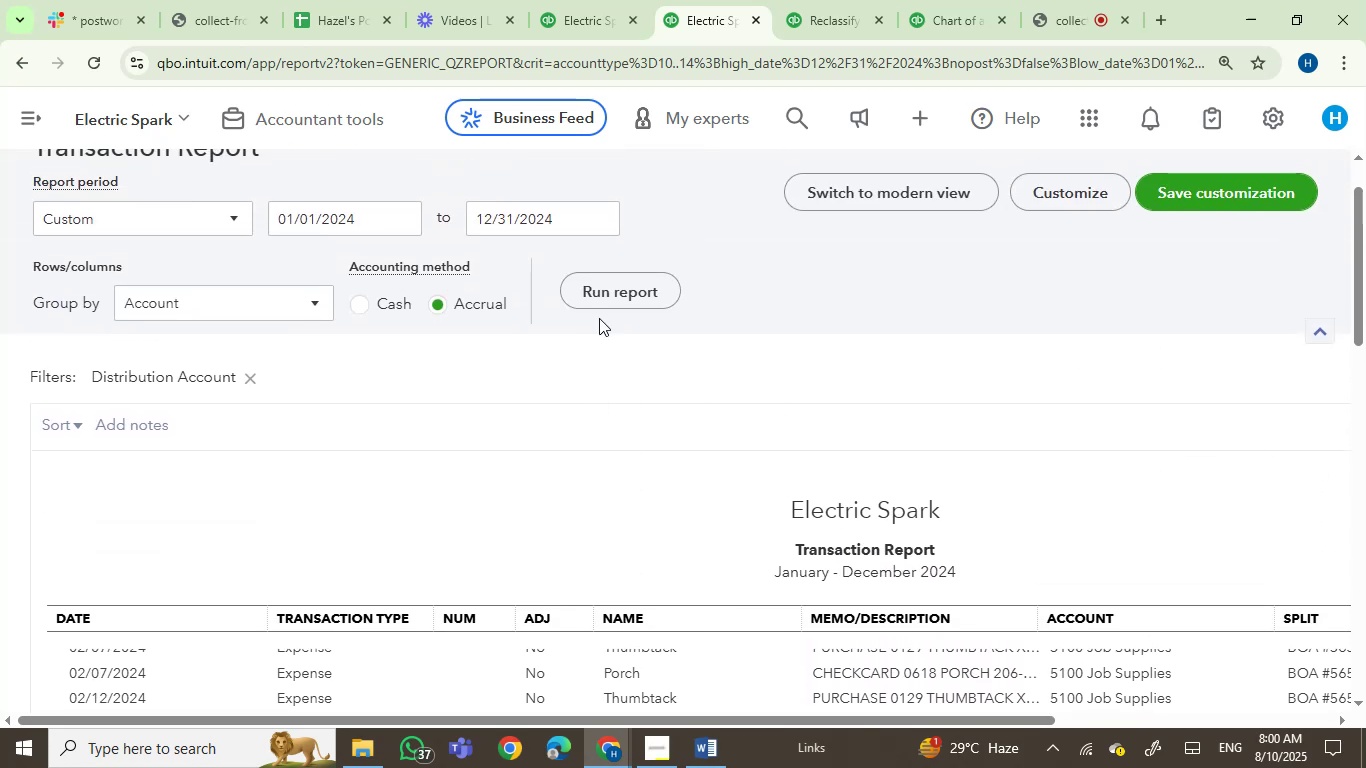 
left_click([617, 283])
 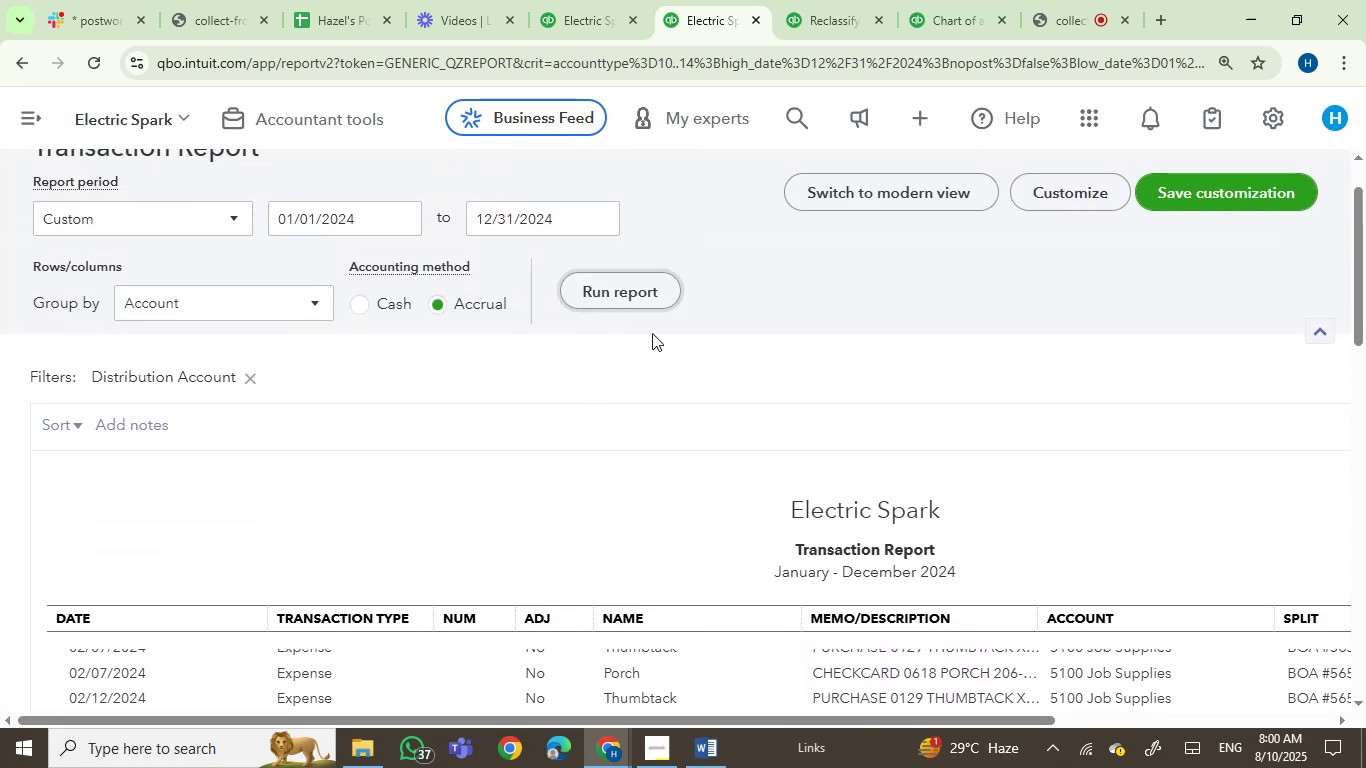 
scroll: coordinate [700, 371], scroll_direction: down, amount: 2.0
 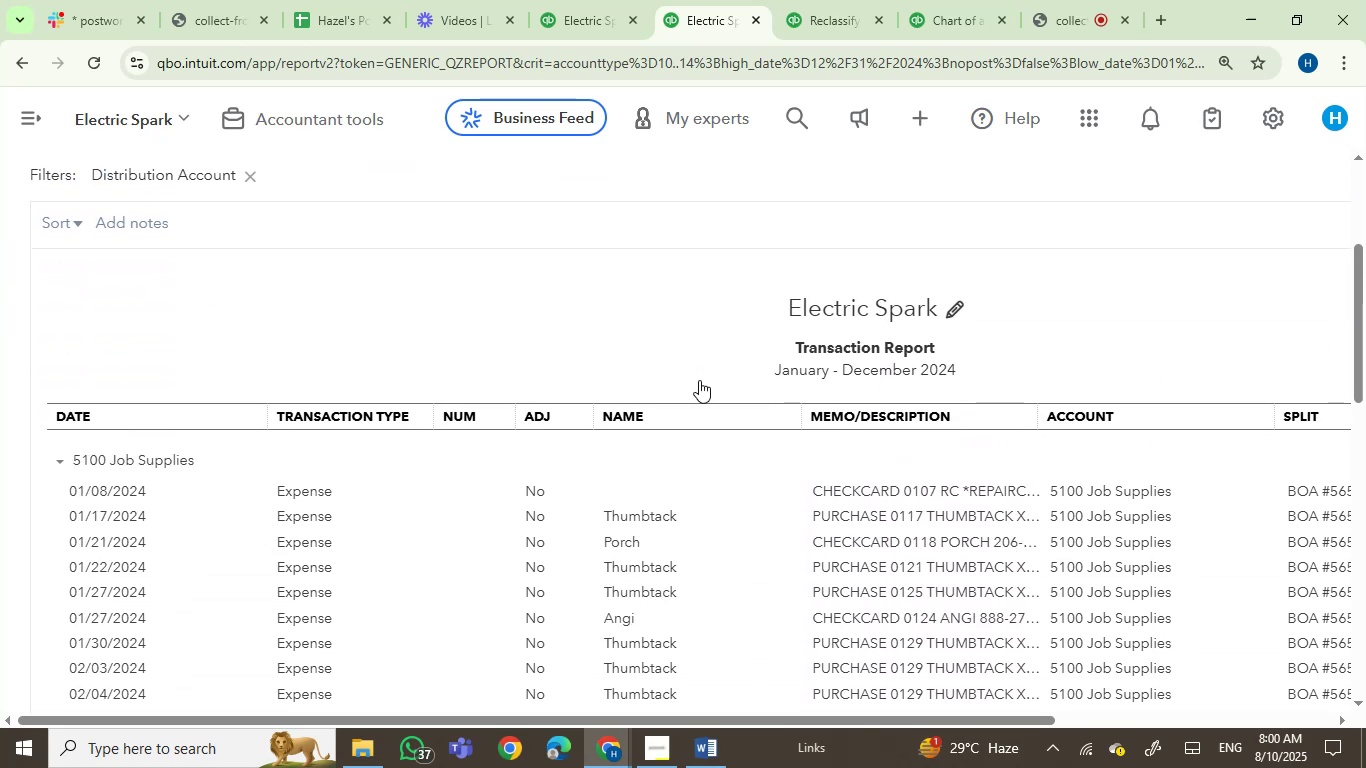 
left_click([948, 2])
 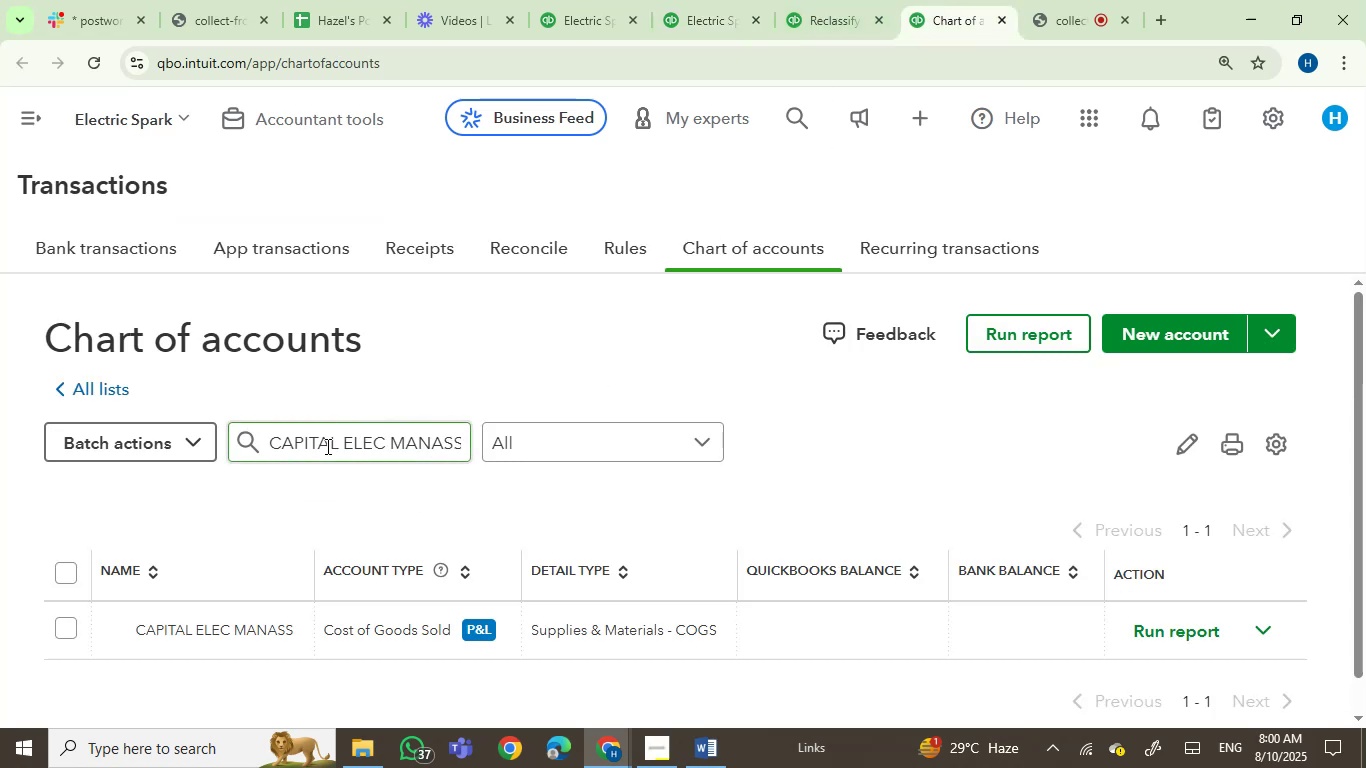 
left_click_drag(start_coordinate=[275, 441], to_coordinate=[776, 503])
 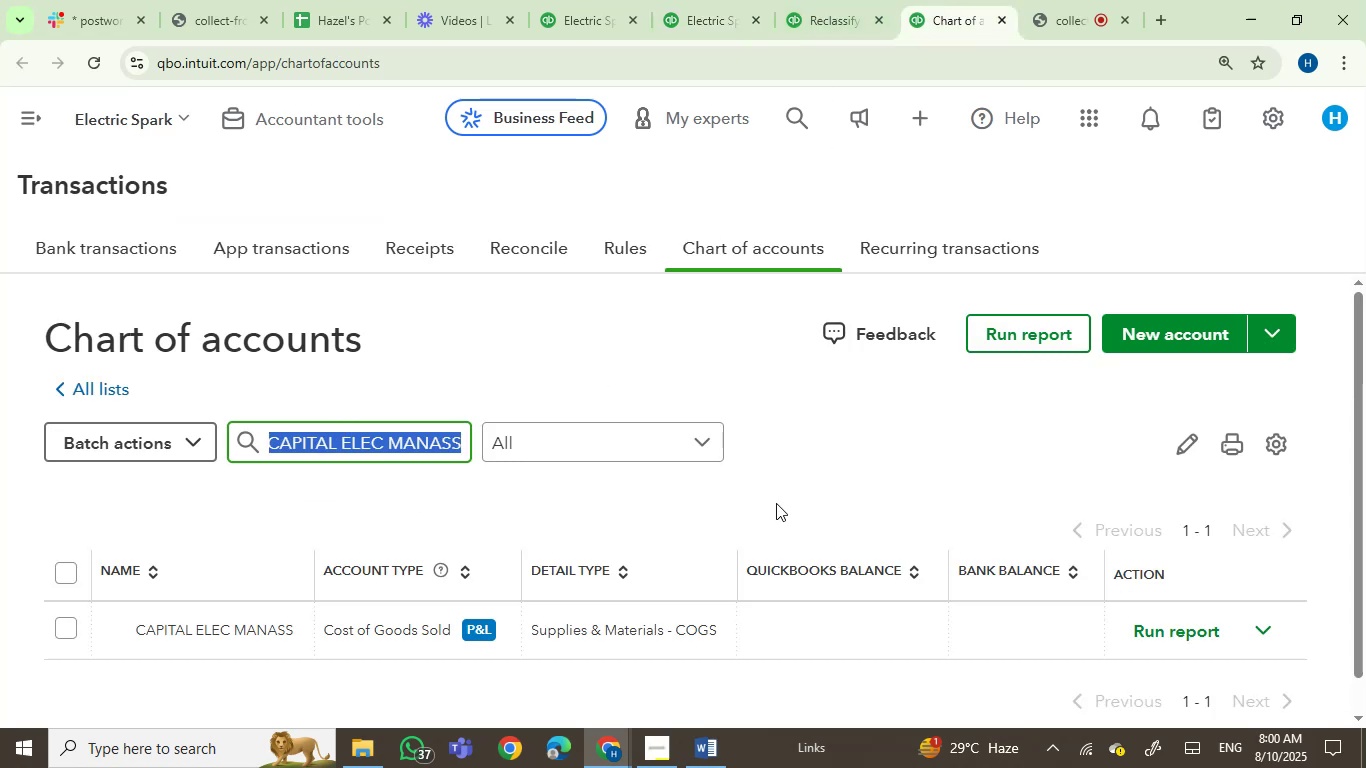 
key(Backspace)
 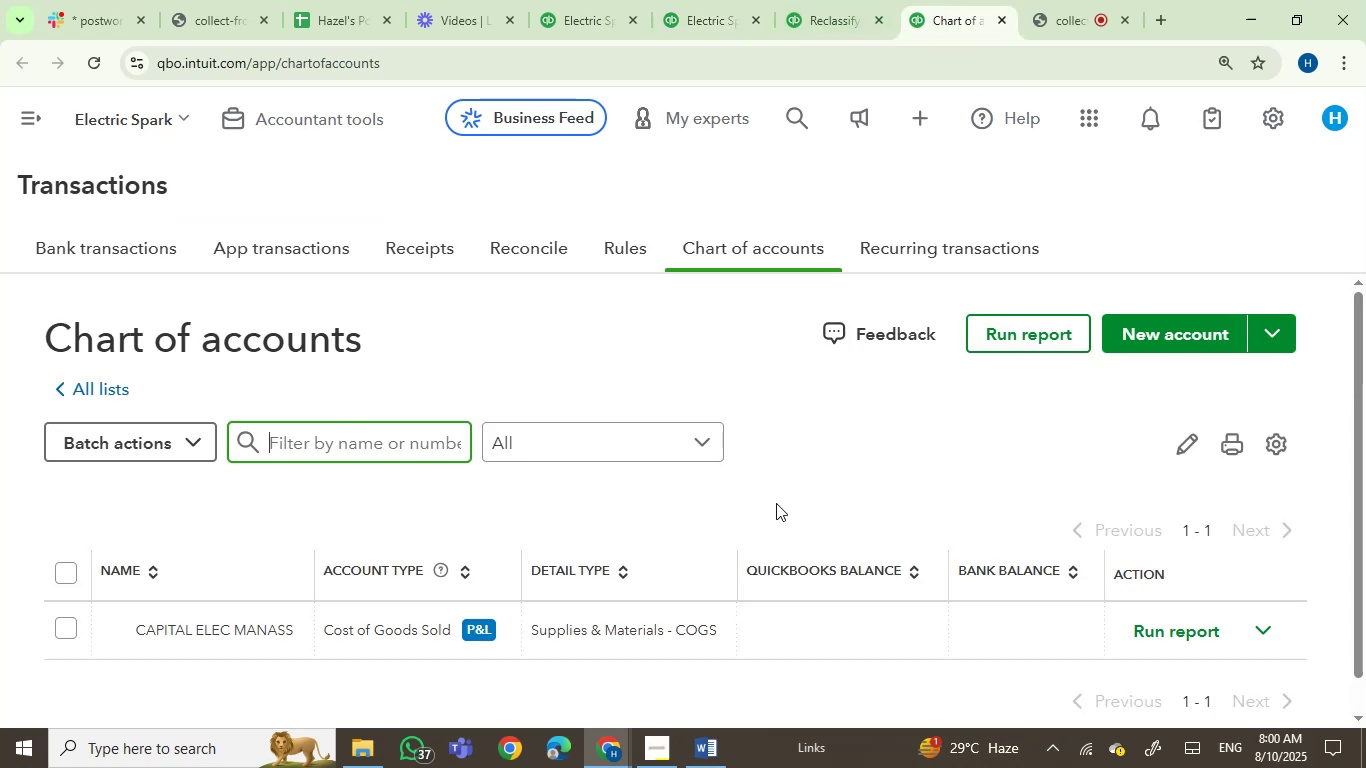 
key(Backspace)
 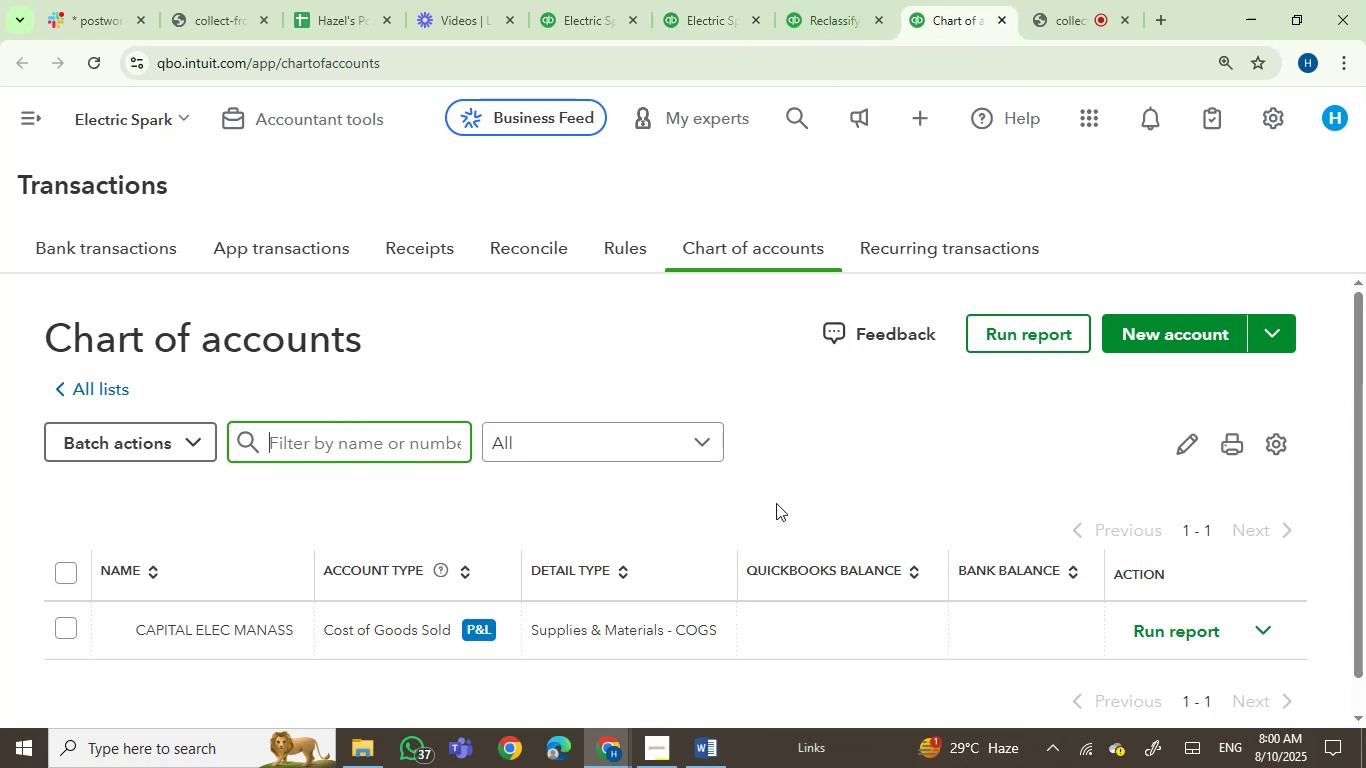 
key(Backspace)
 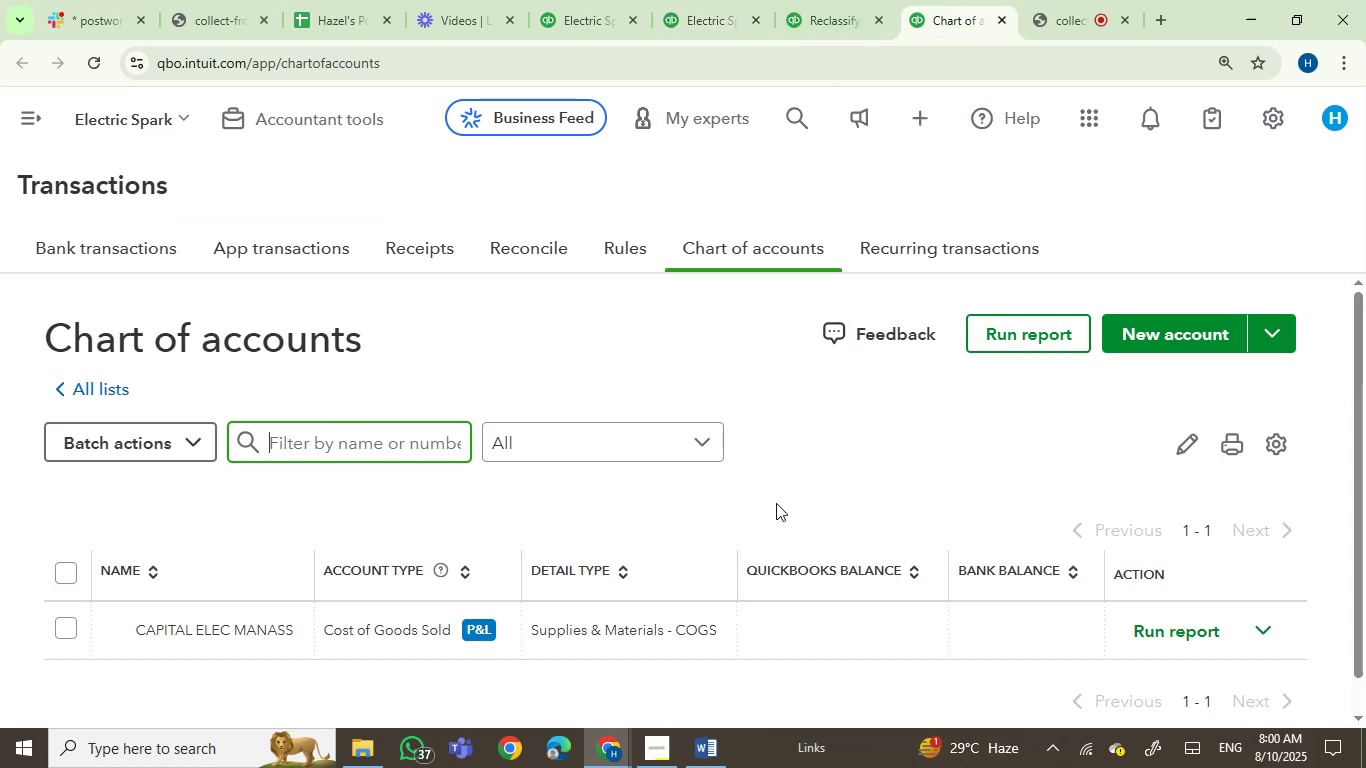 
key(Backspace)
 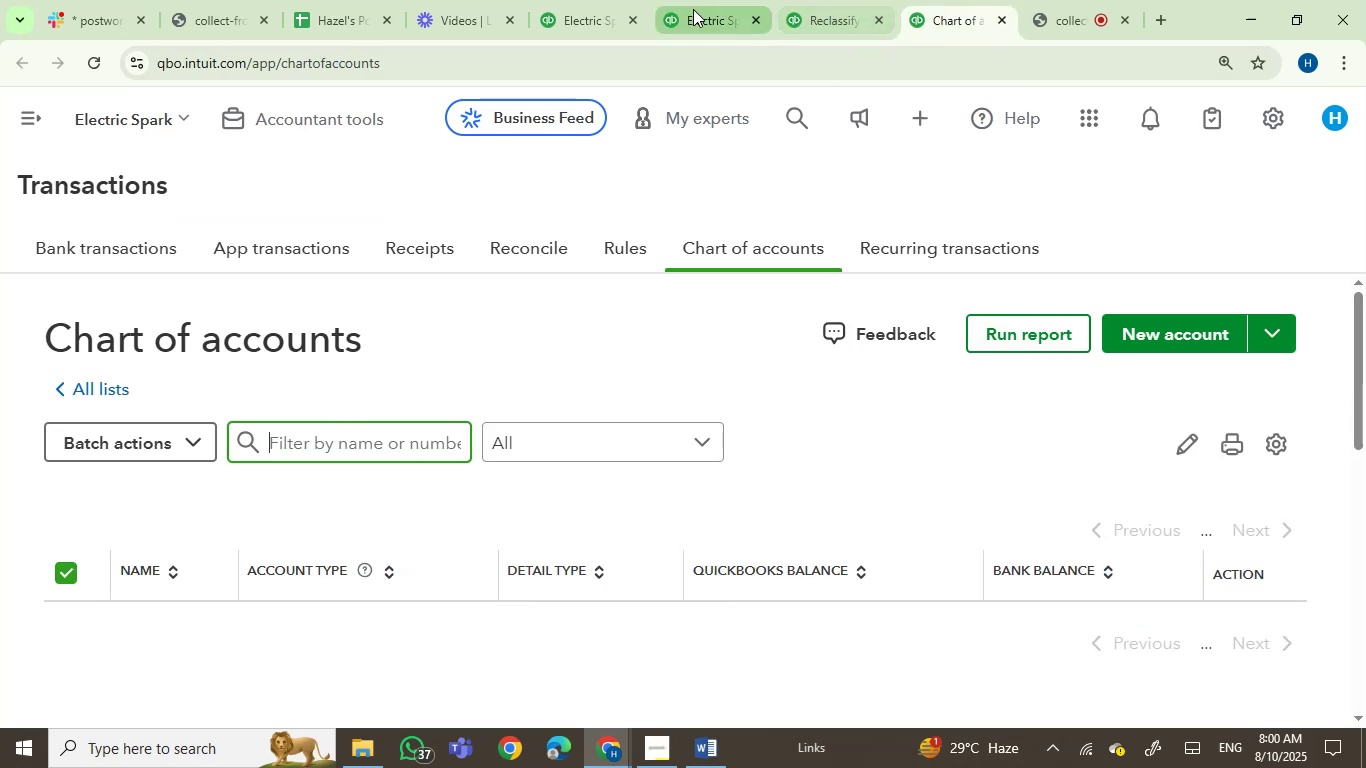 
left_click([833, 17])
 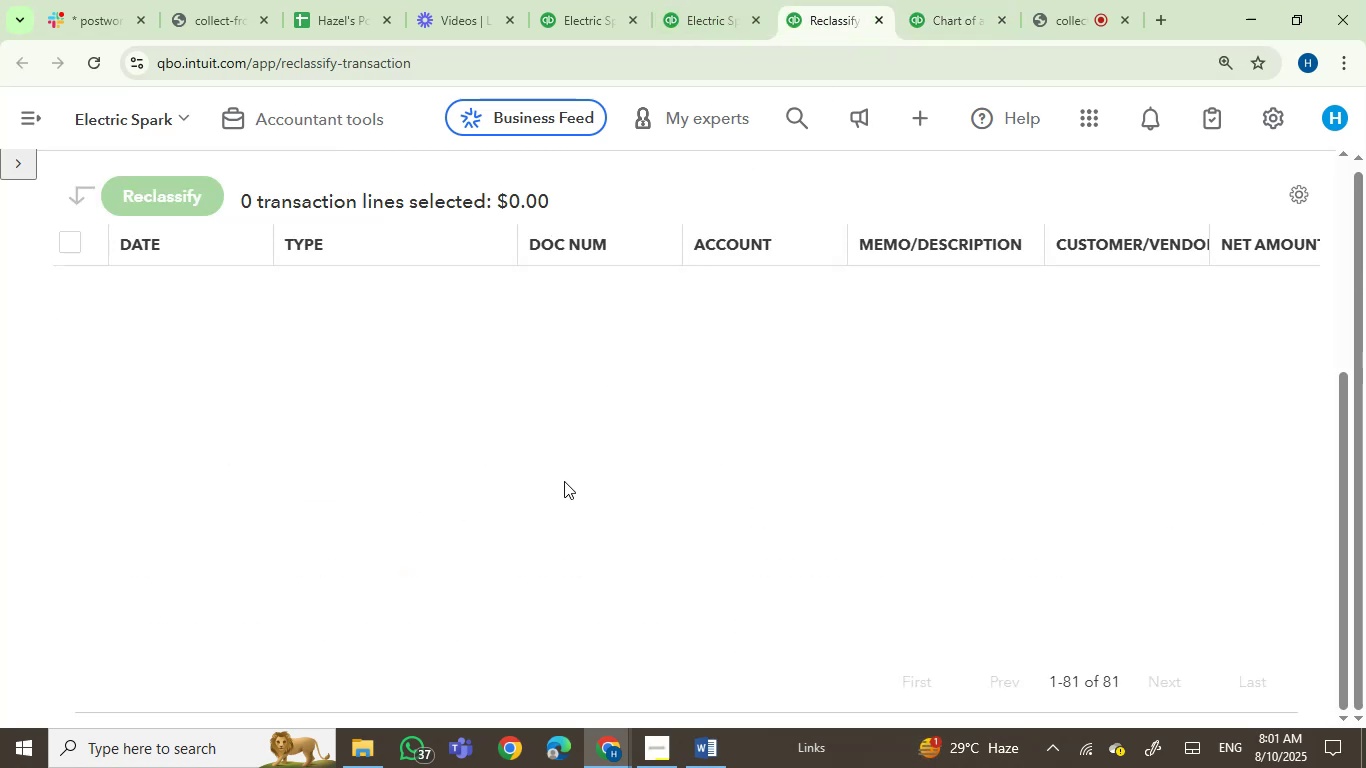 
scroll: coordinate [564, 481], scroll_direction: up, amount: 2.0
 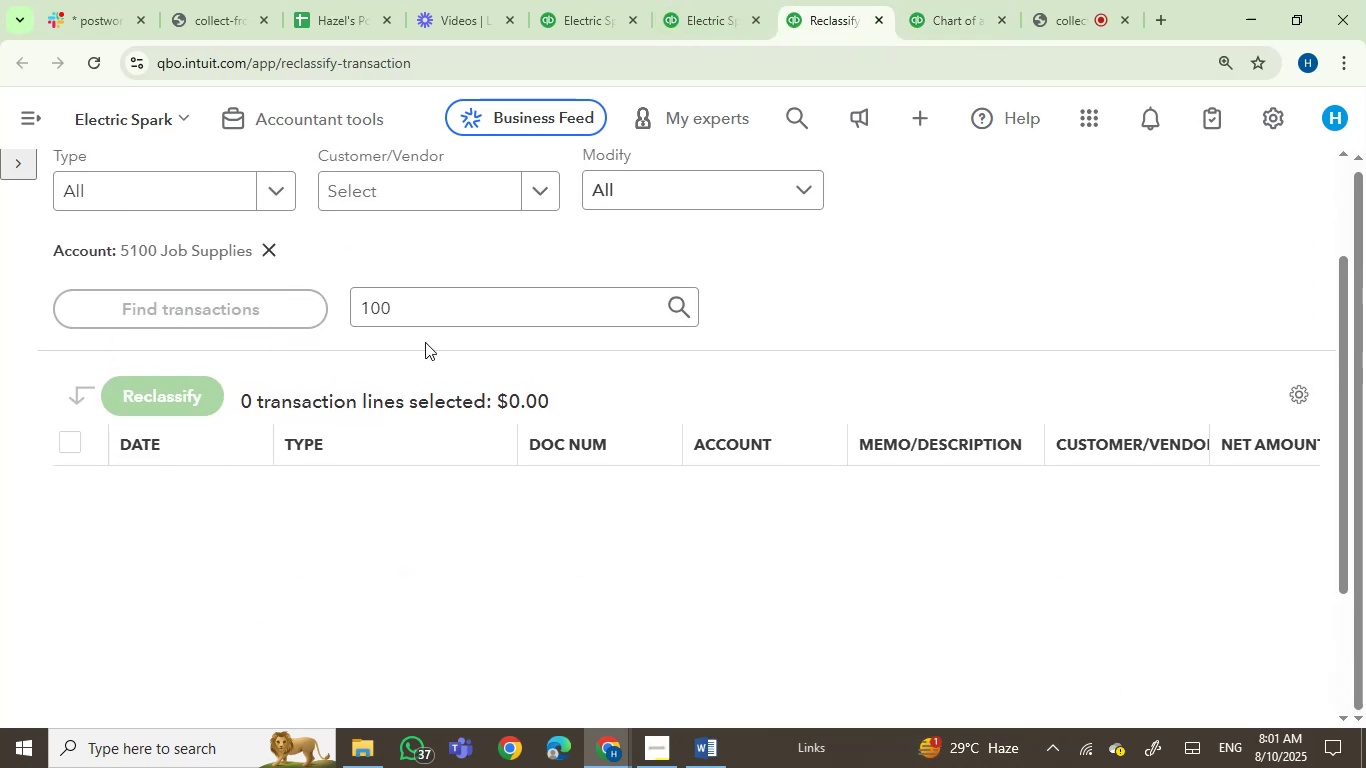 
left_click_drag(start_coordinate=[452, 284], to_coordinate=[258, 316])
 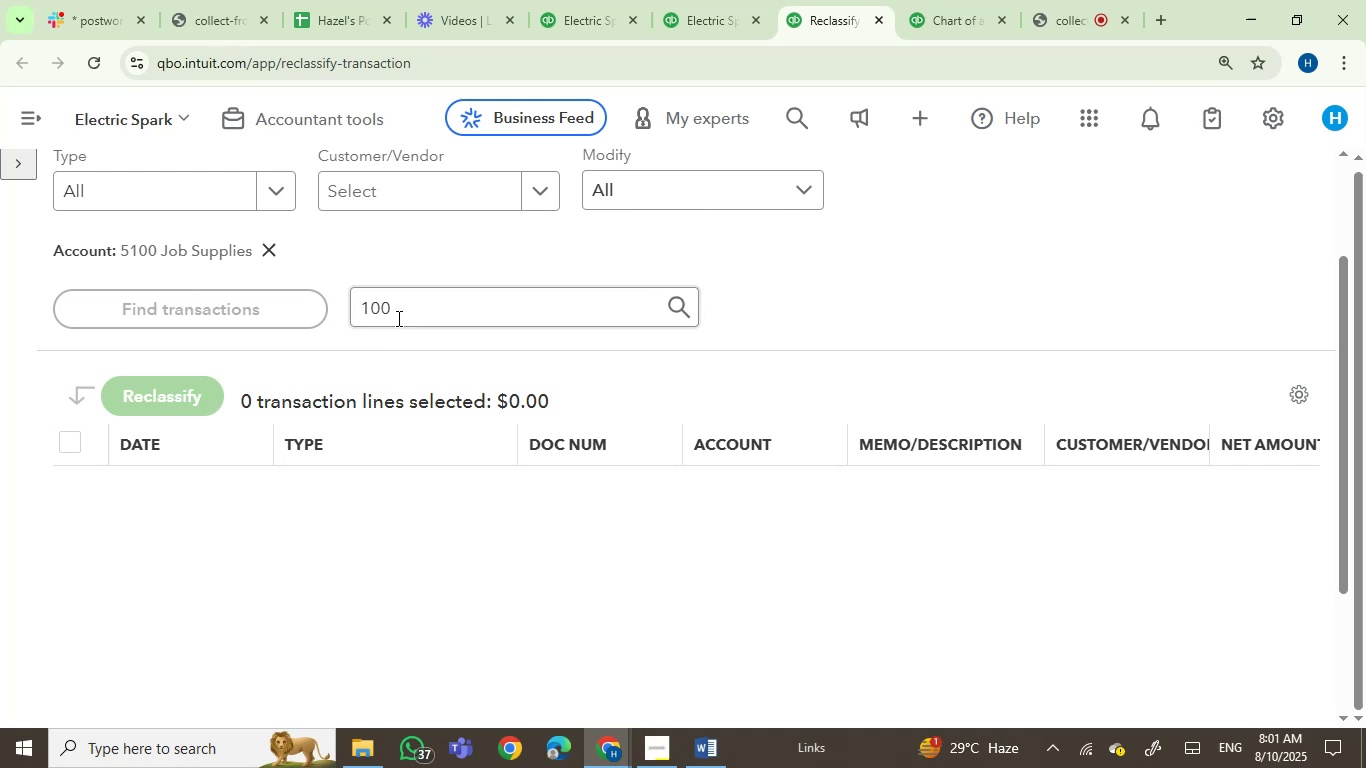 
left_click_drag(start_coordinate=[403, 314], to_coordinate=[276, 289])
 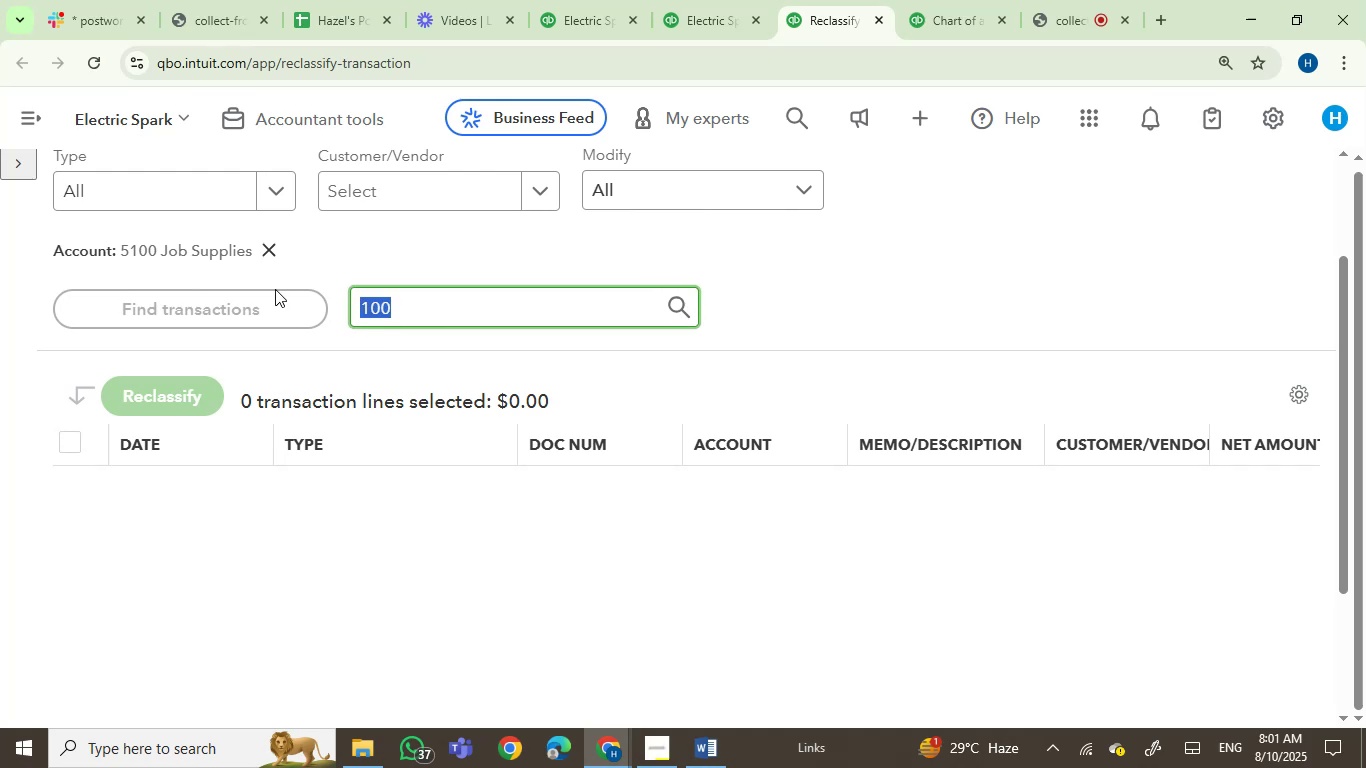 
type(thum)
 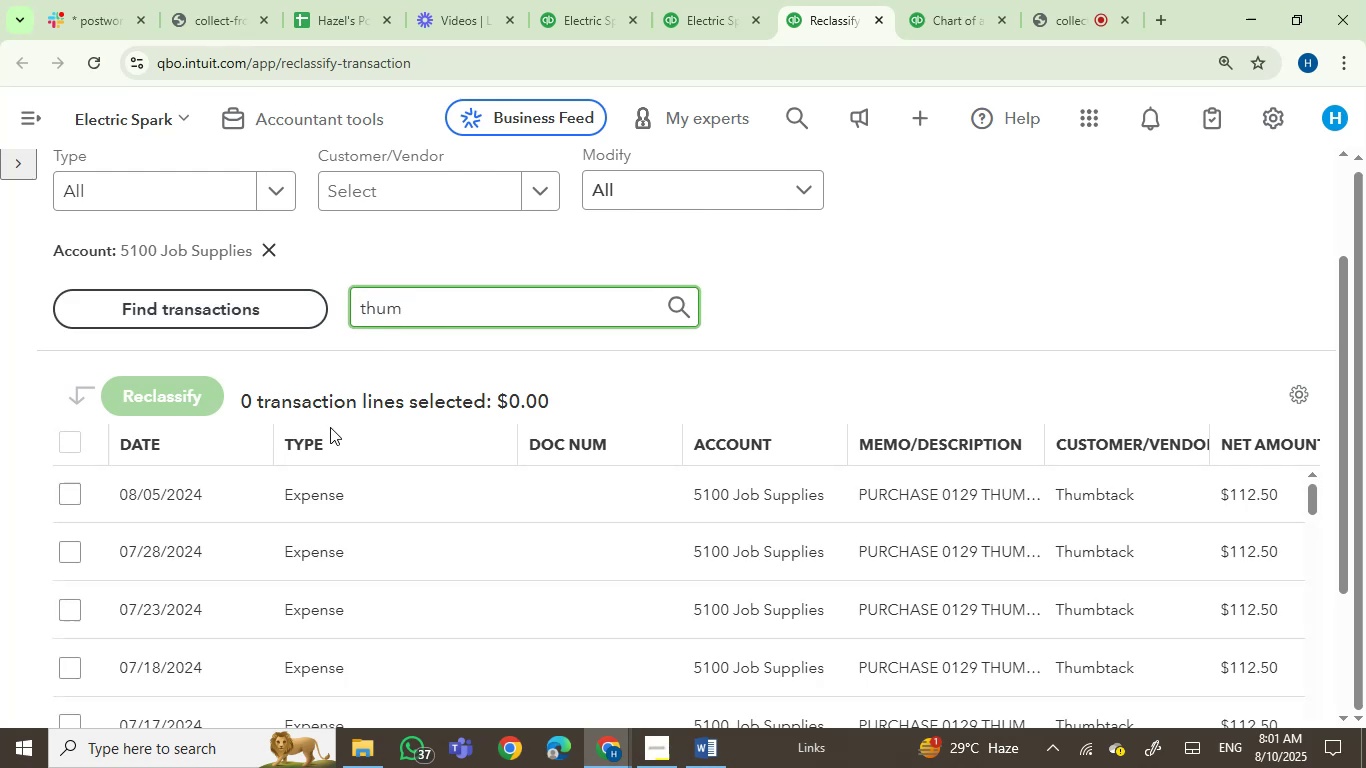 
scroll: coordinate [905, 601], scroll_direction: down, amount: 52.0
 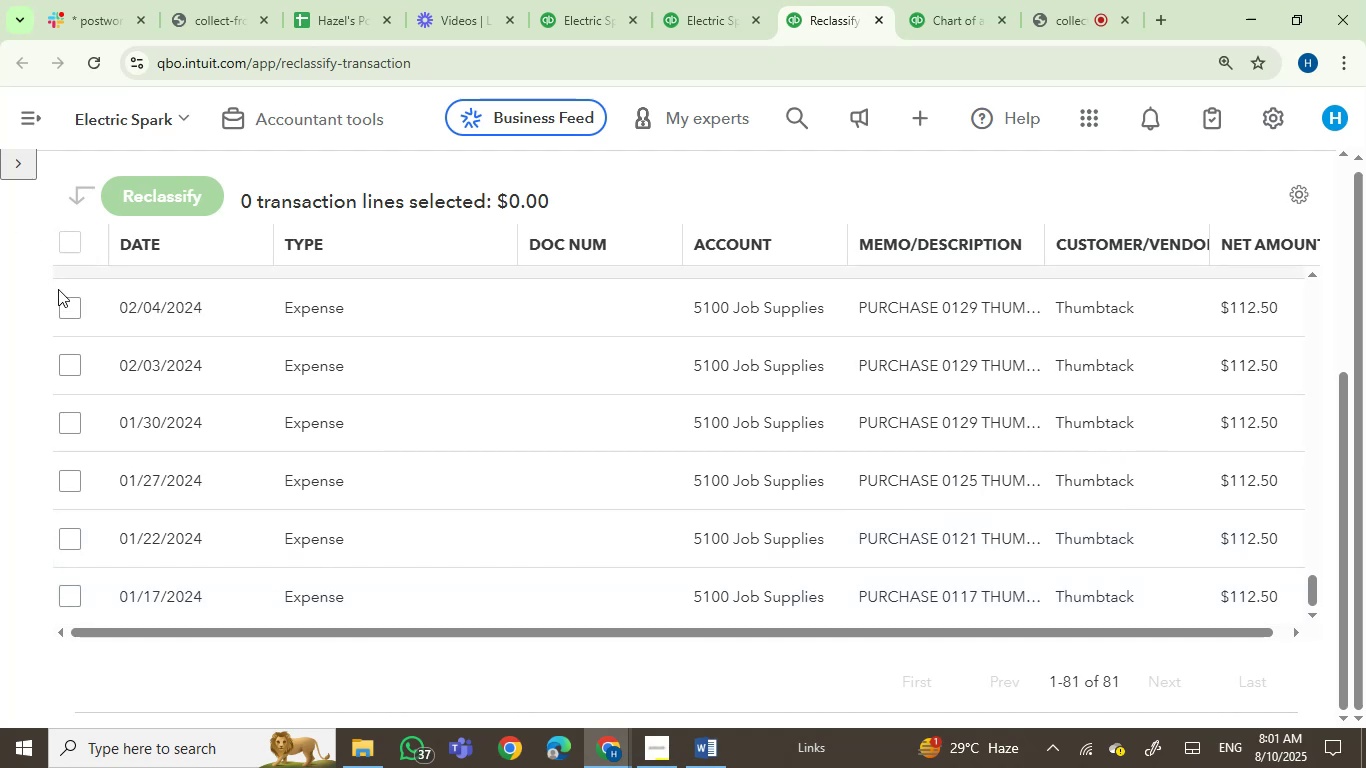 
left_click([70, 306])
 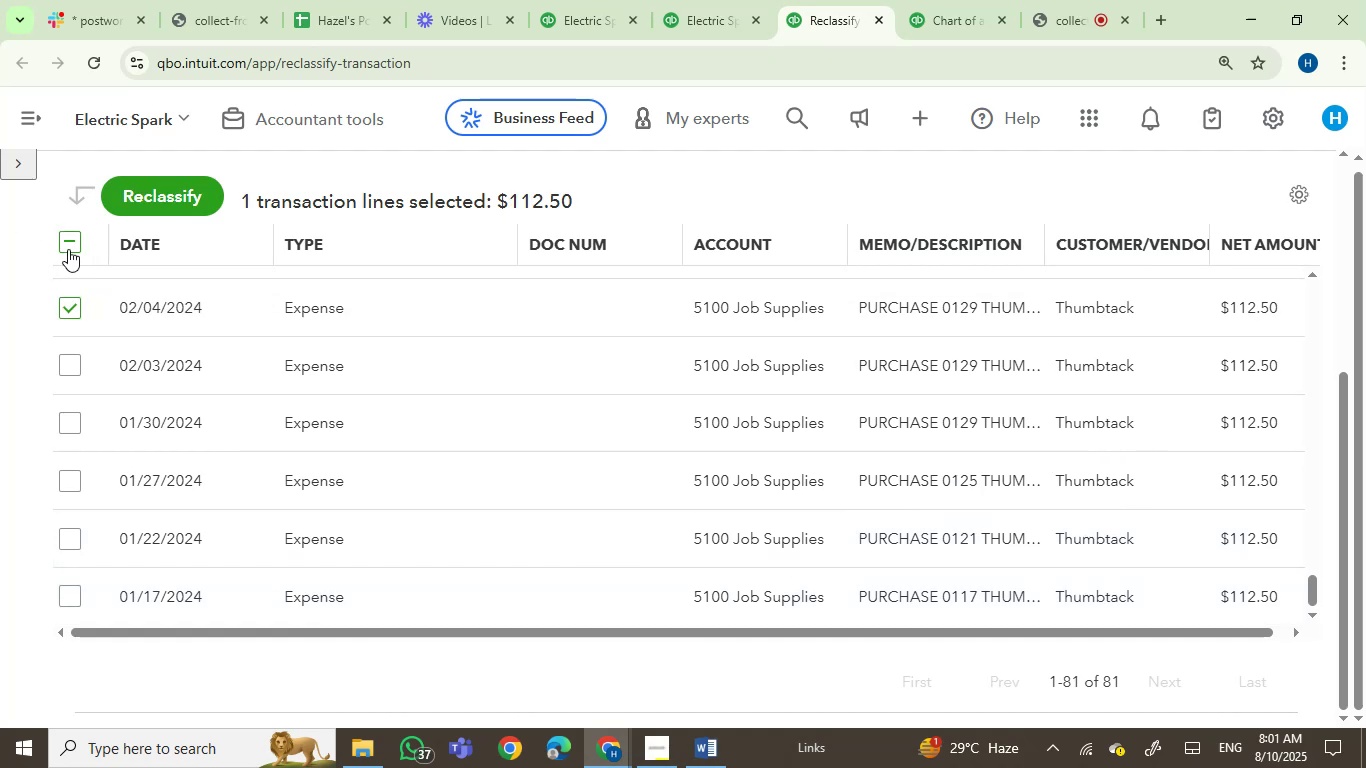 
left_click([68, 243])
 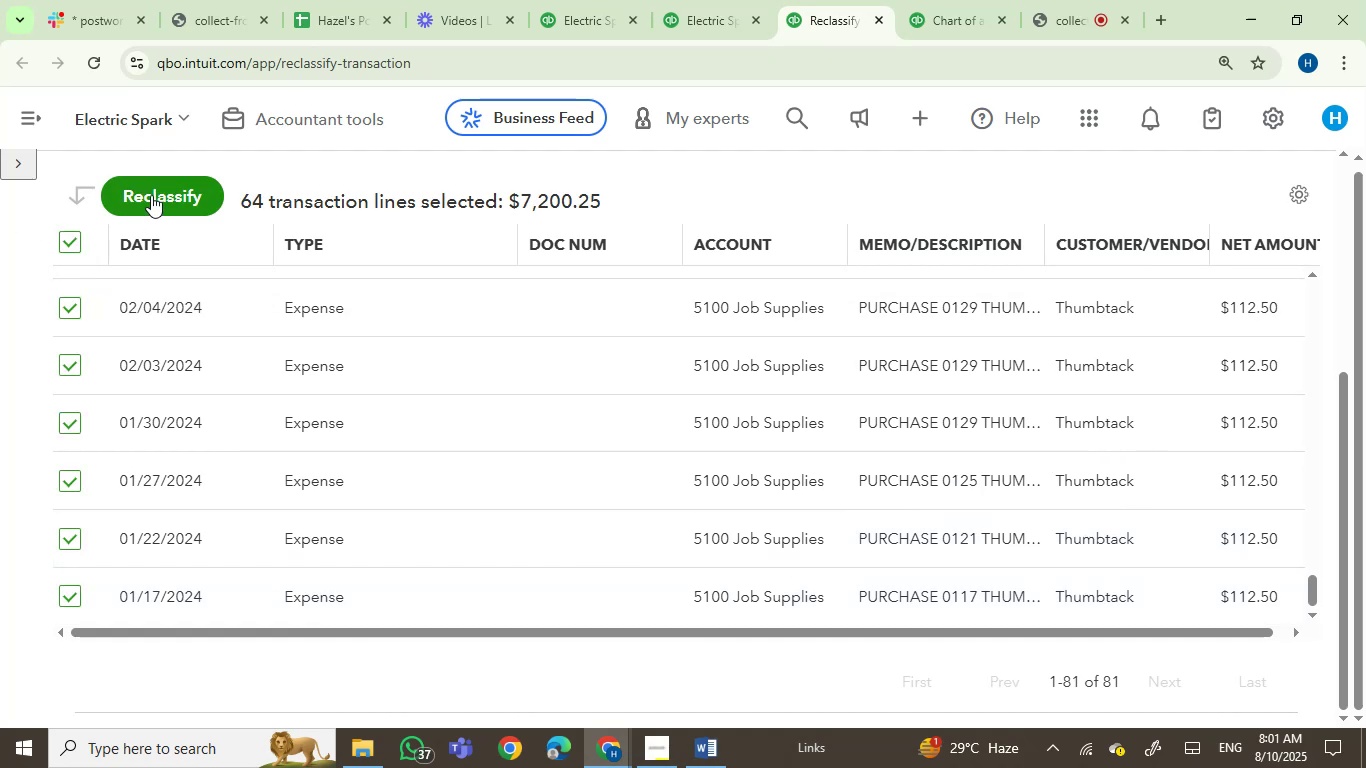 
double_click([155, 192])
 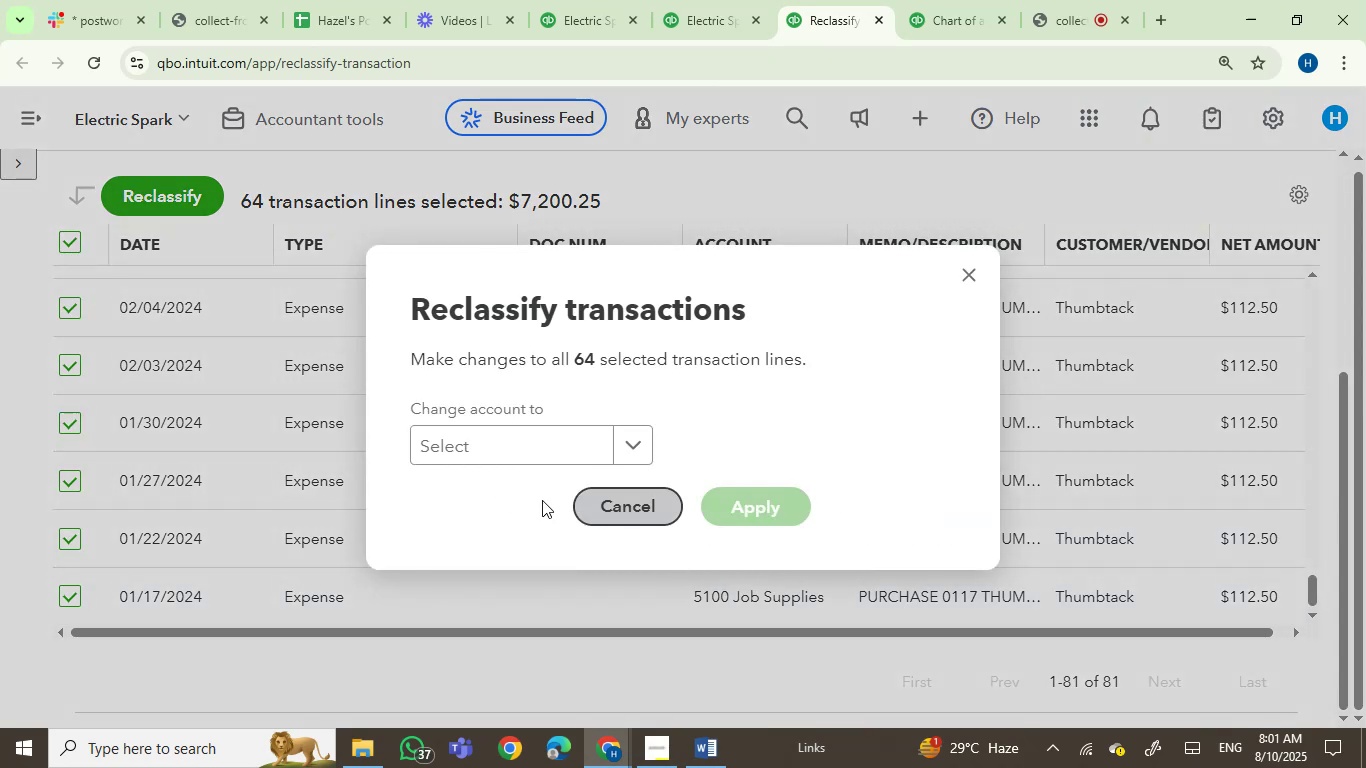 
left_click([469, 451])
 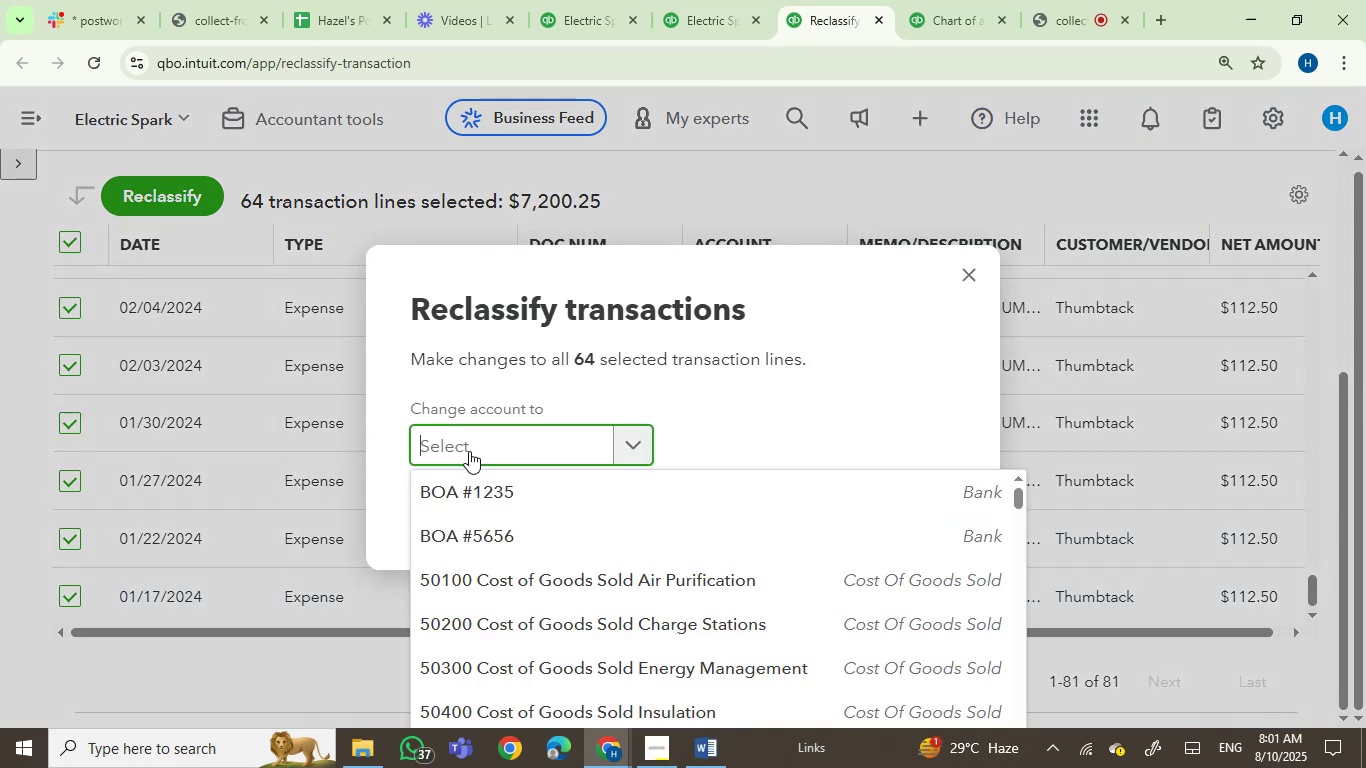 
type(thum)
 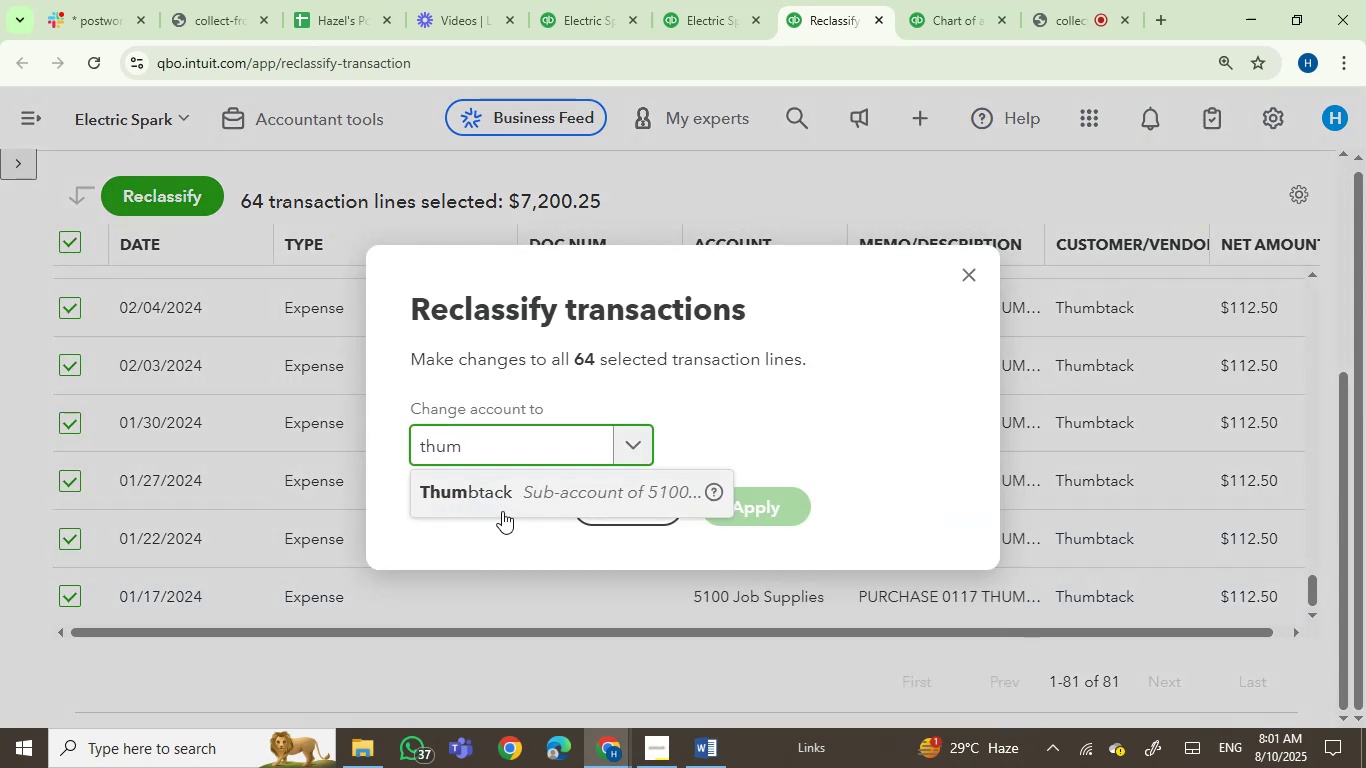 
left_click([513, 489])
 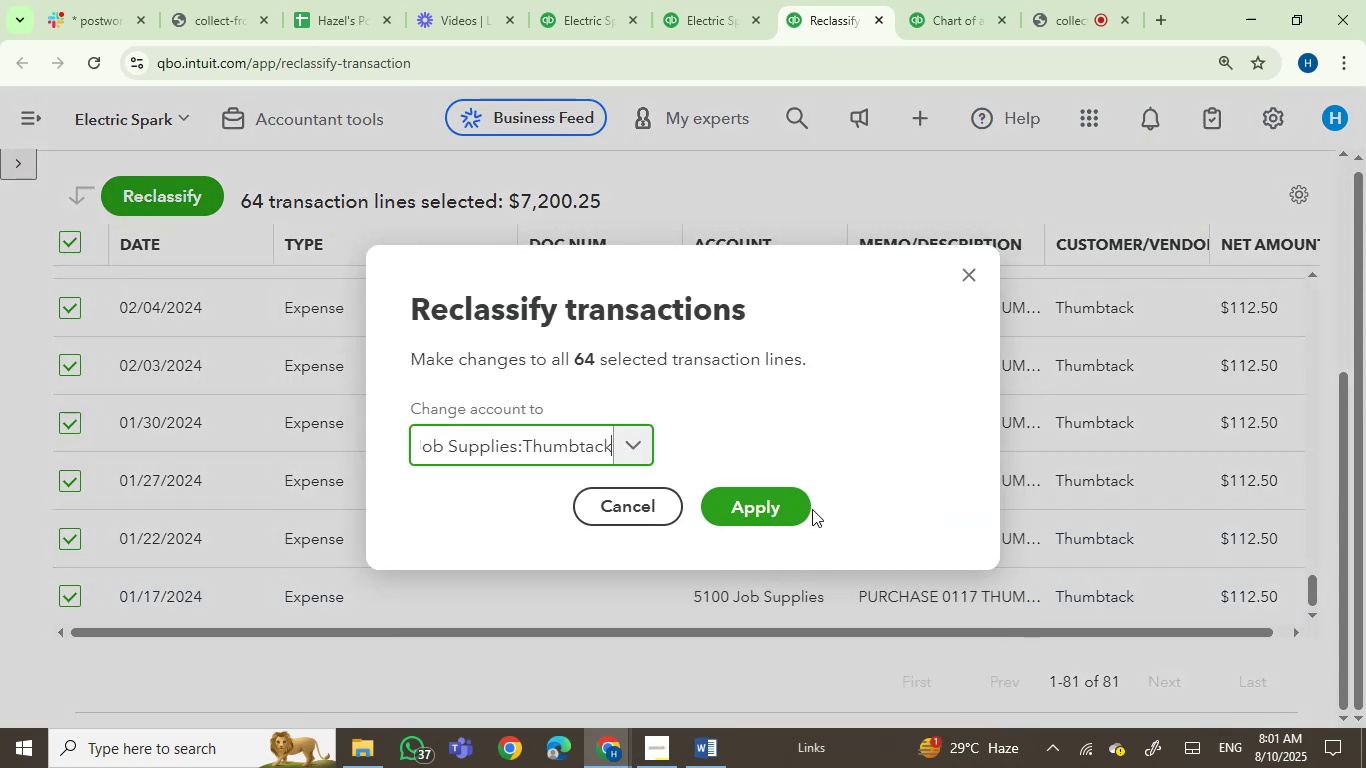 
left_click([780, 503])
 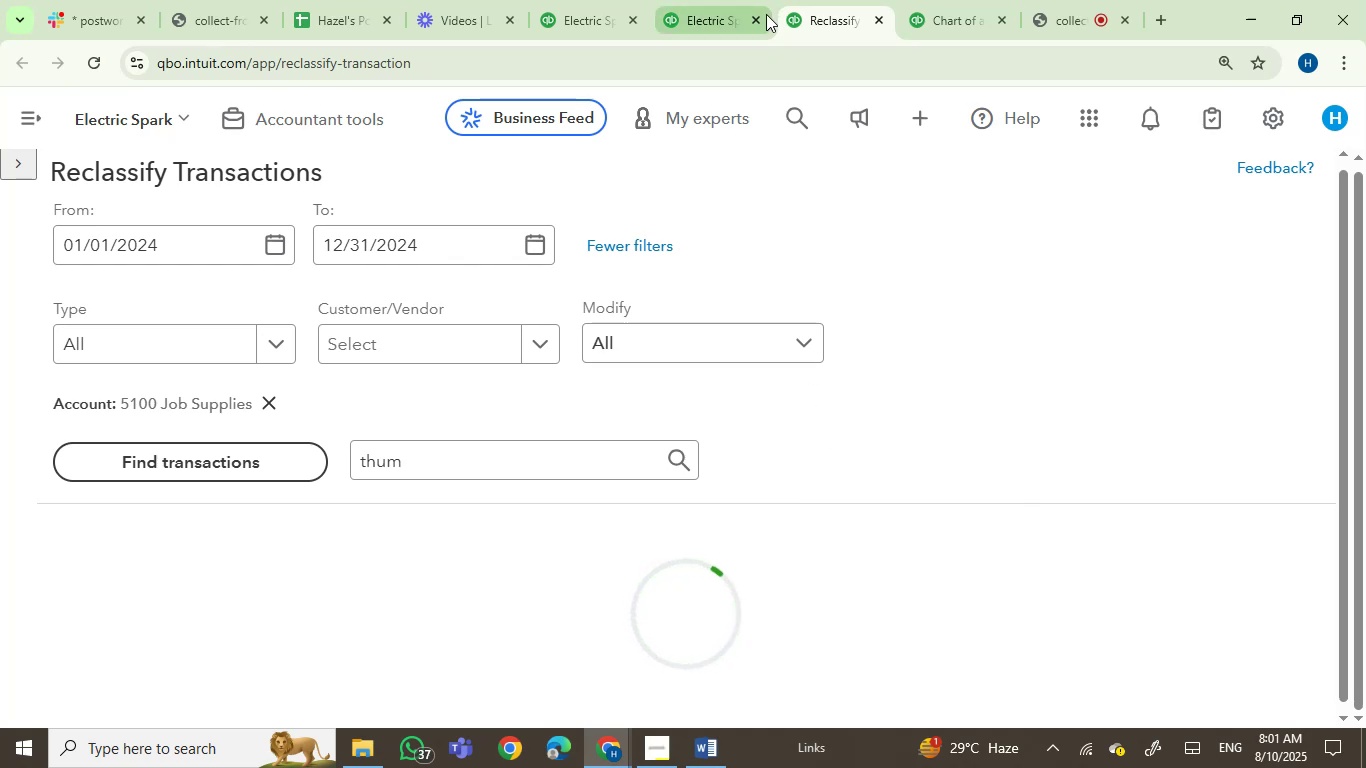 
left_click([744, 0])
 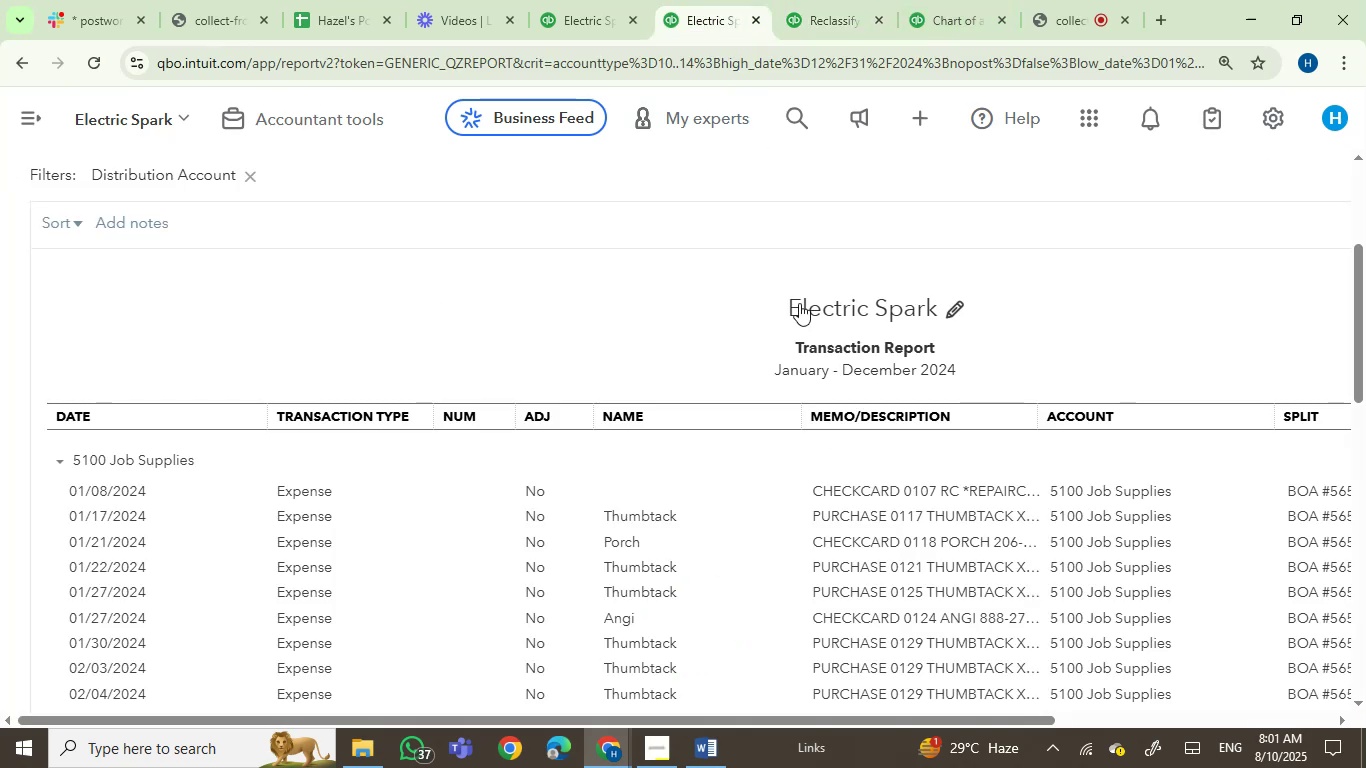 
scroll: coordinate [802, 303], scroll_direction: up, amount: 1.0
 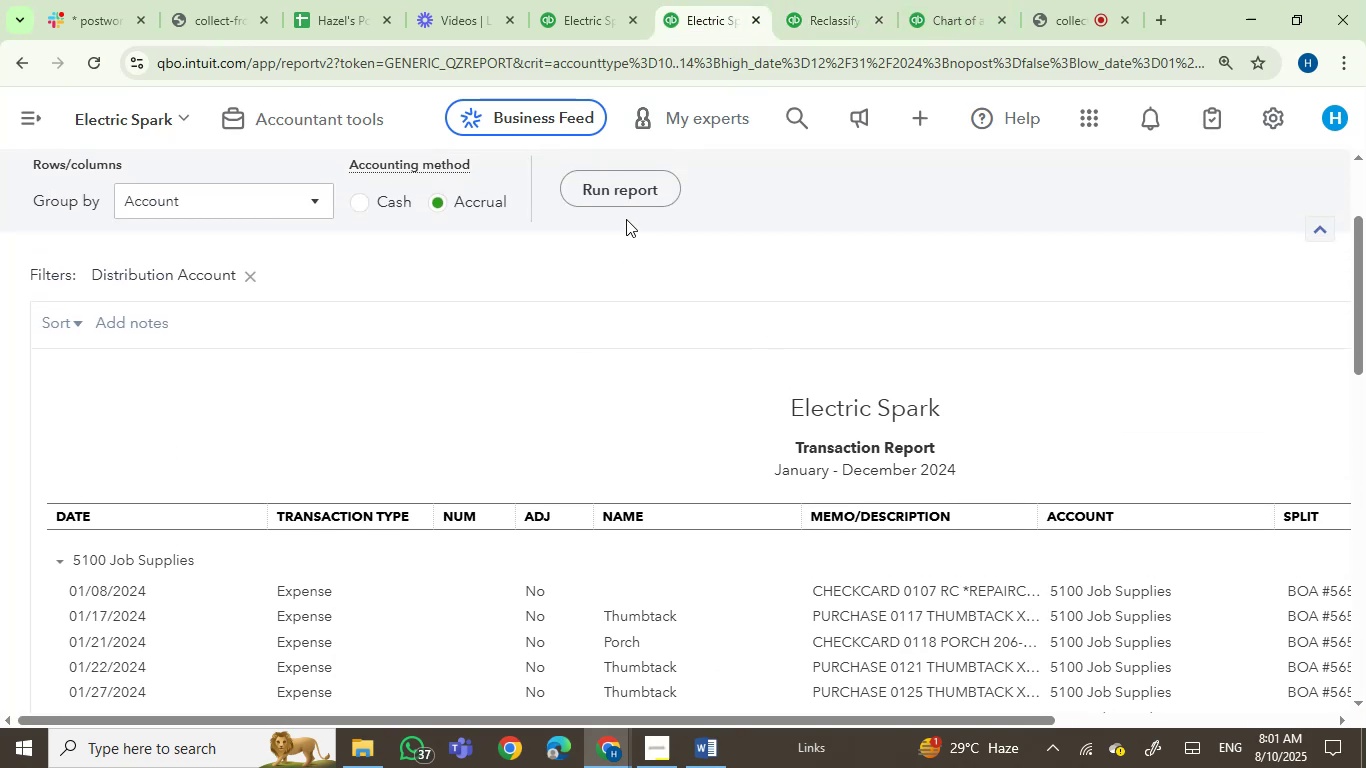 
left_click([625, 200])
 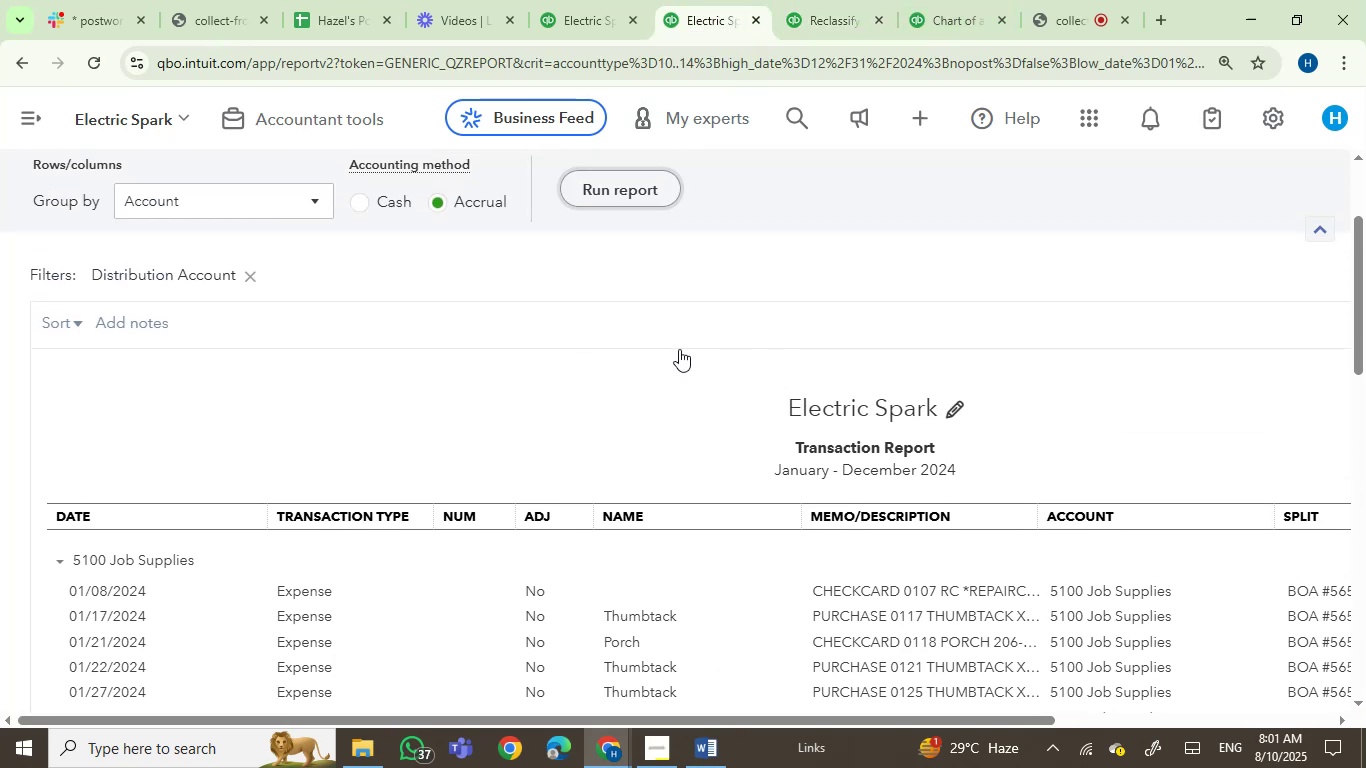 
scroll: coordinate [679, 349], scroll_direction: down, amount: 2.0
 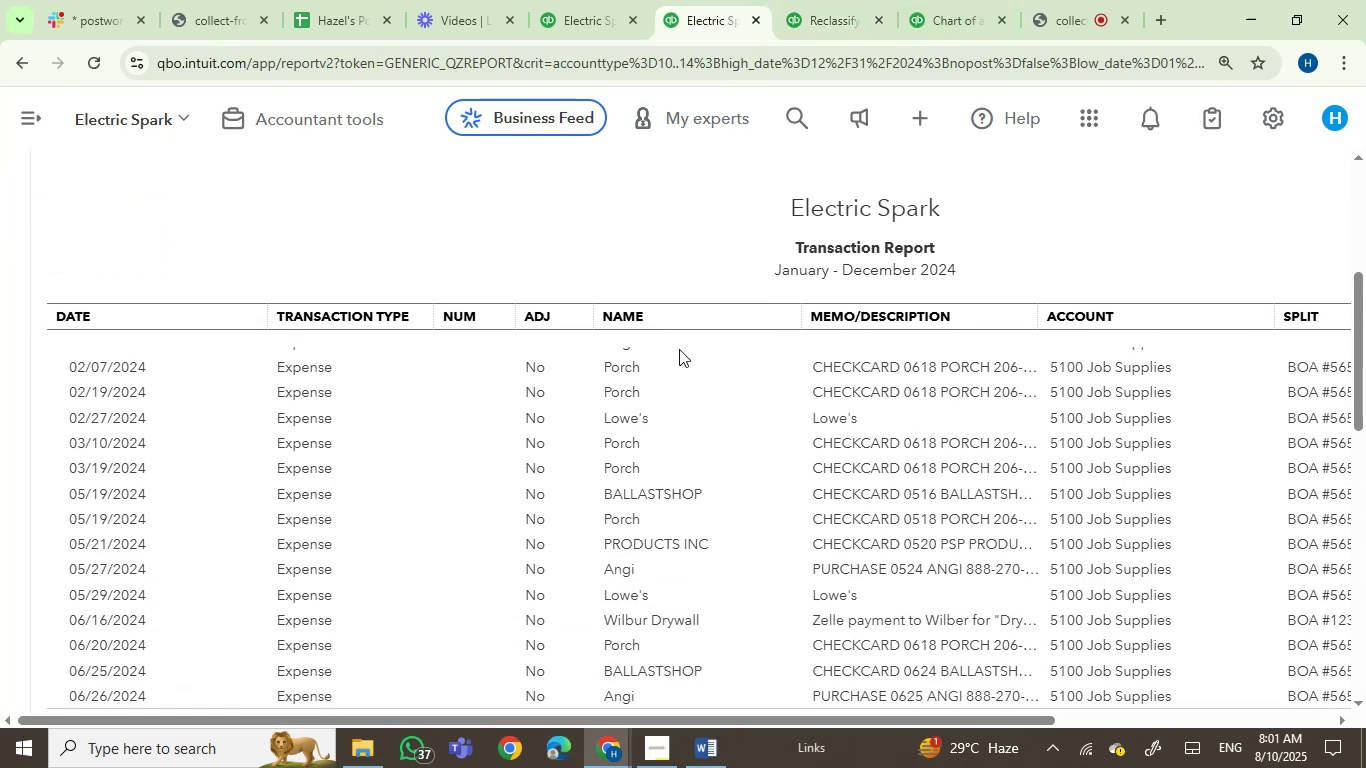 
left_click_drag(start_coordinate=[661, 369], to_coordinate=[603, 367])
 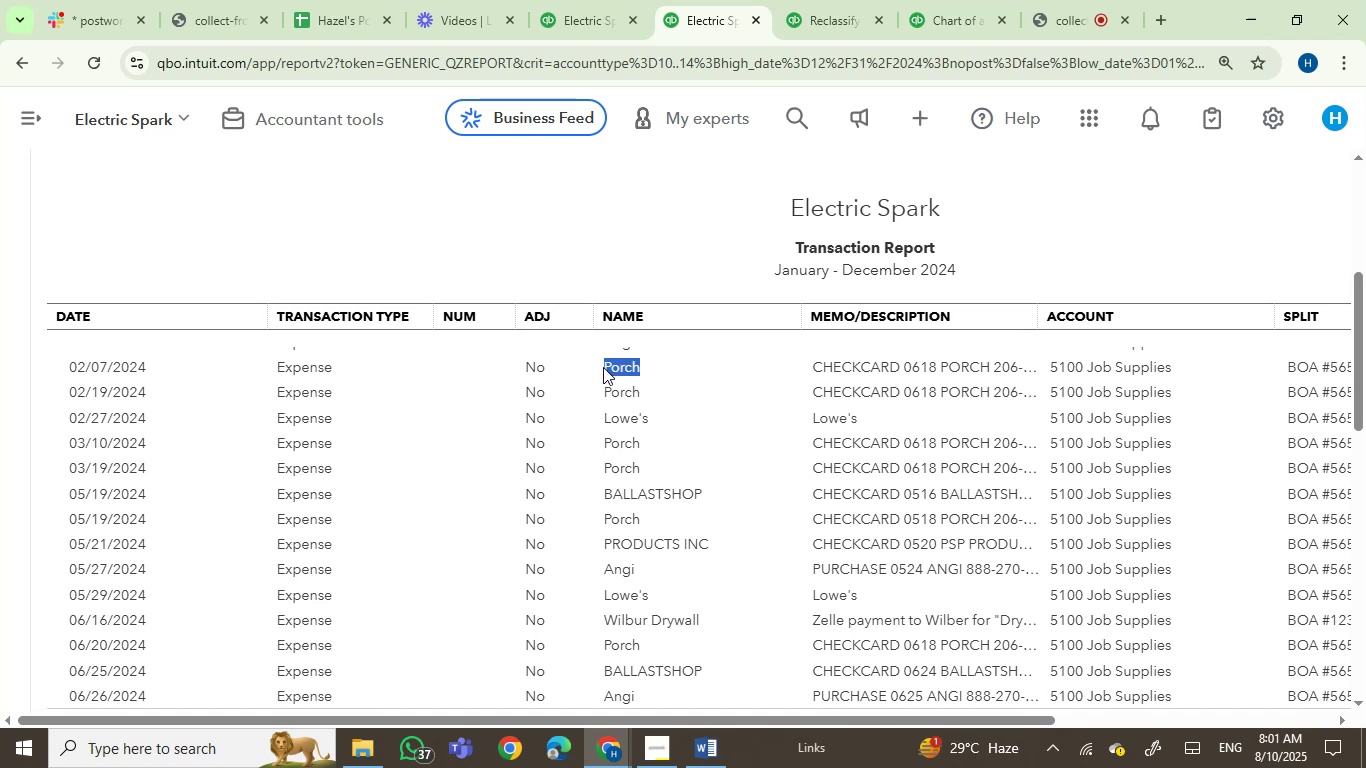 
key(Control+C)
 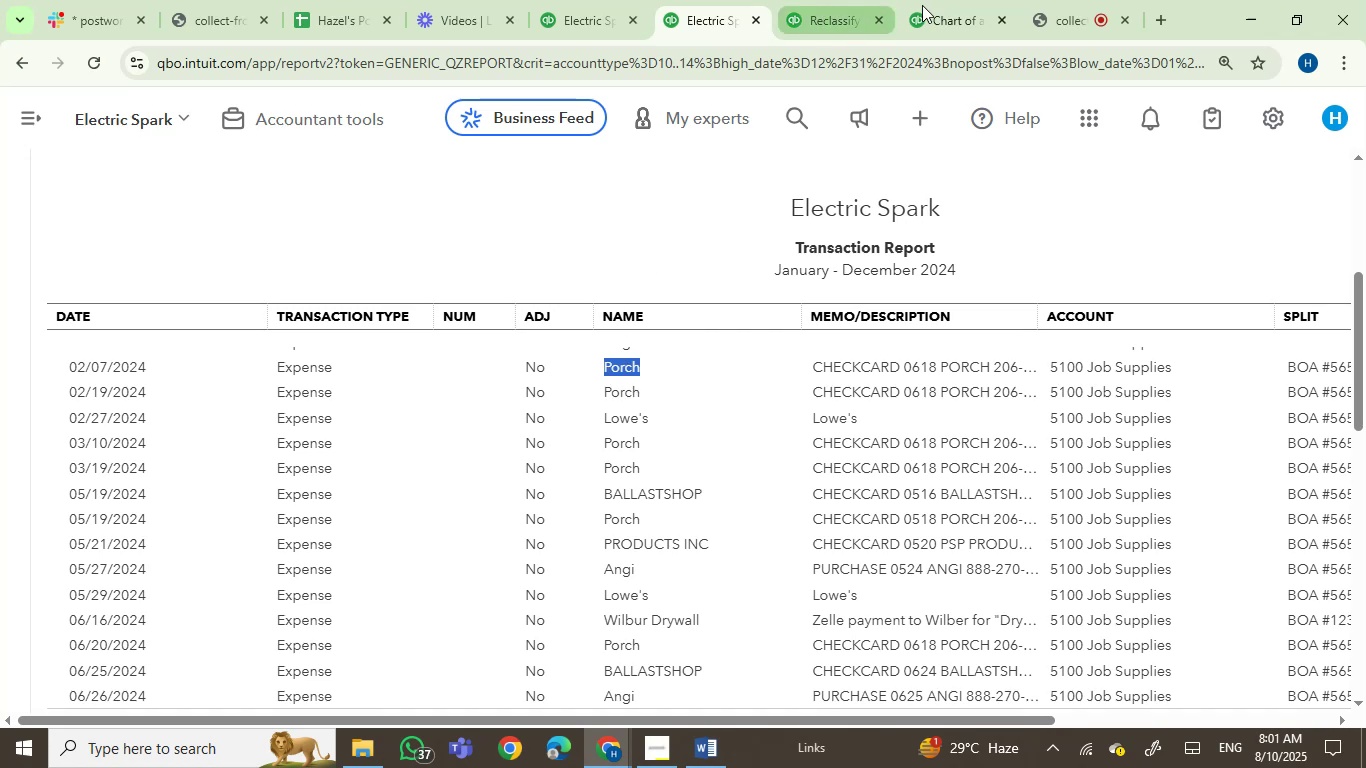 
left_click([930, 4])
 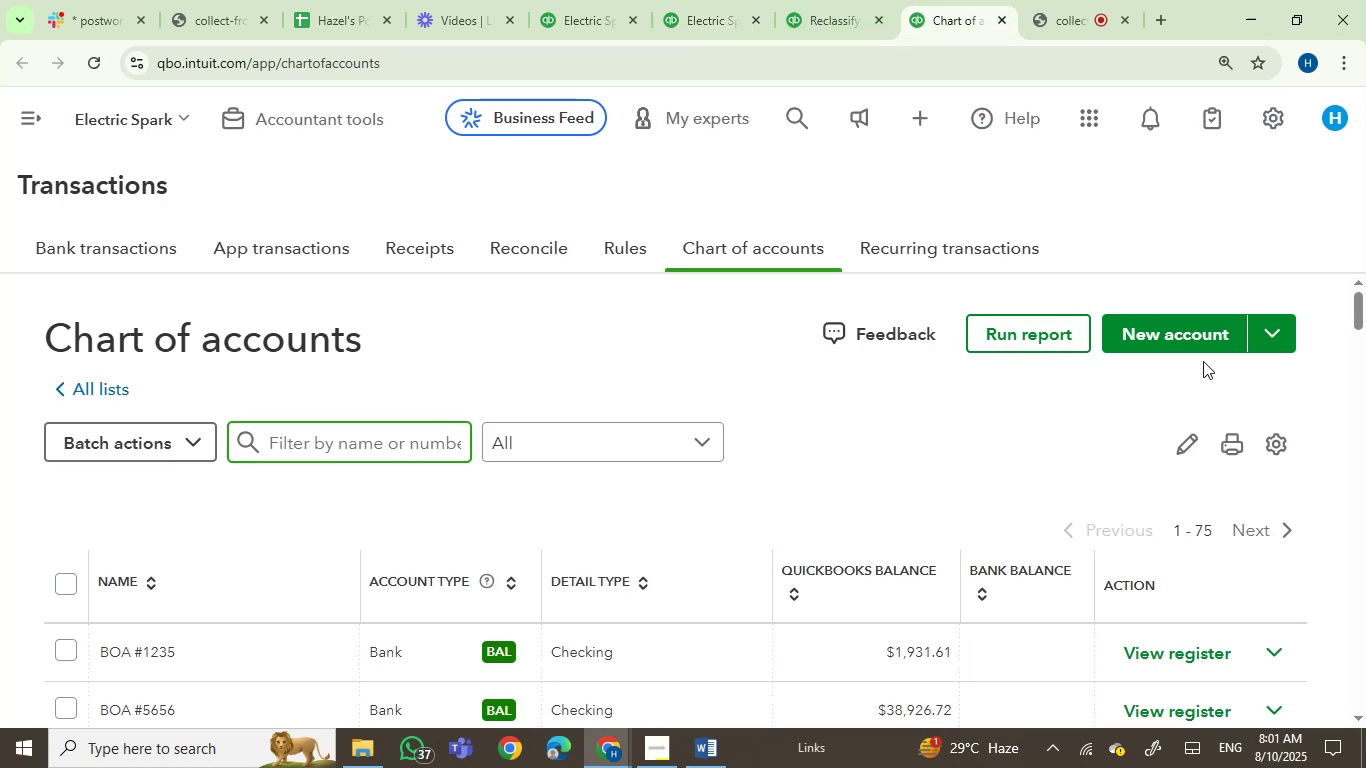 
left_click([1194, 348])
 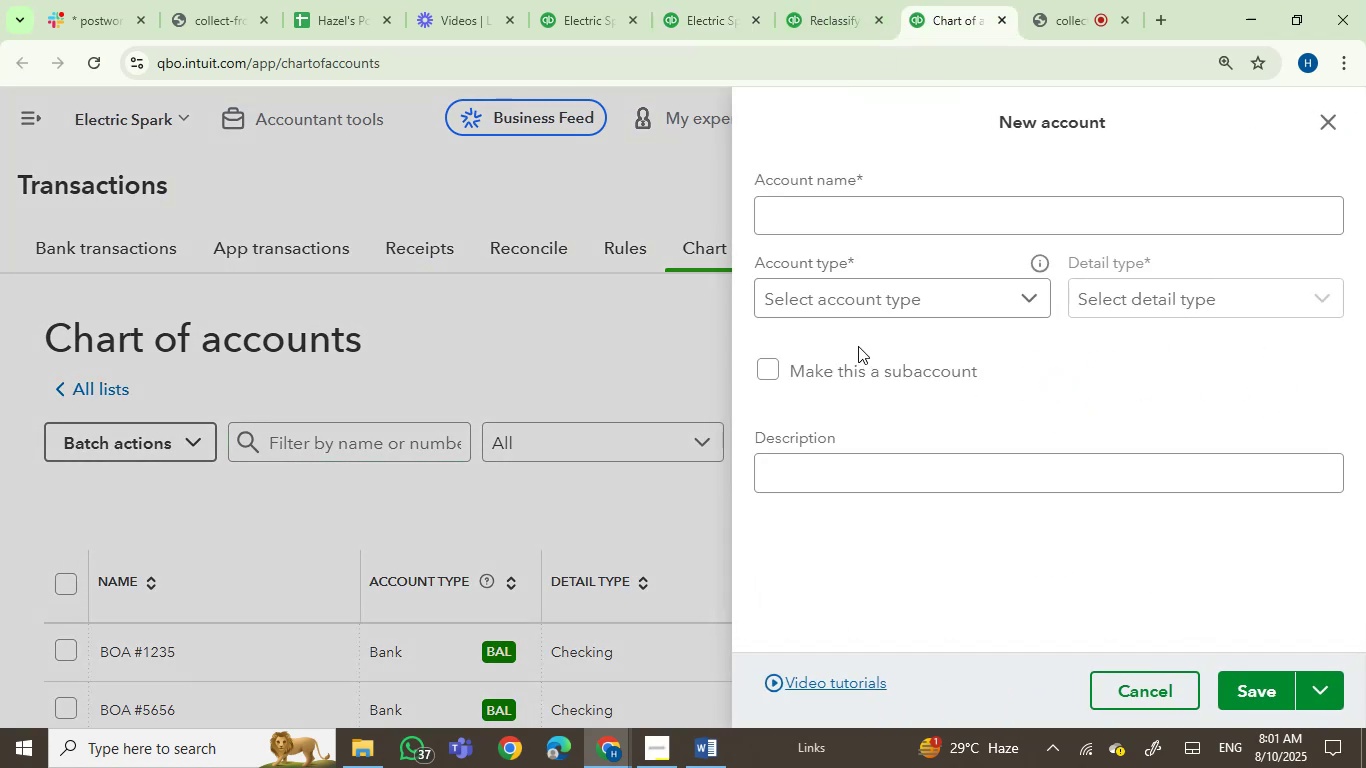 
wait(6.72)
 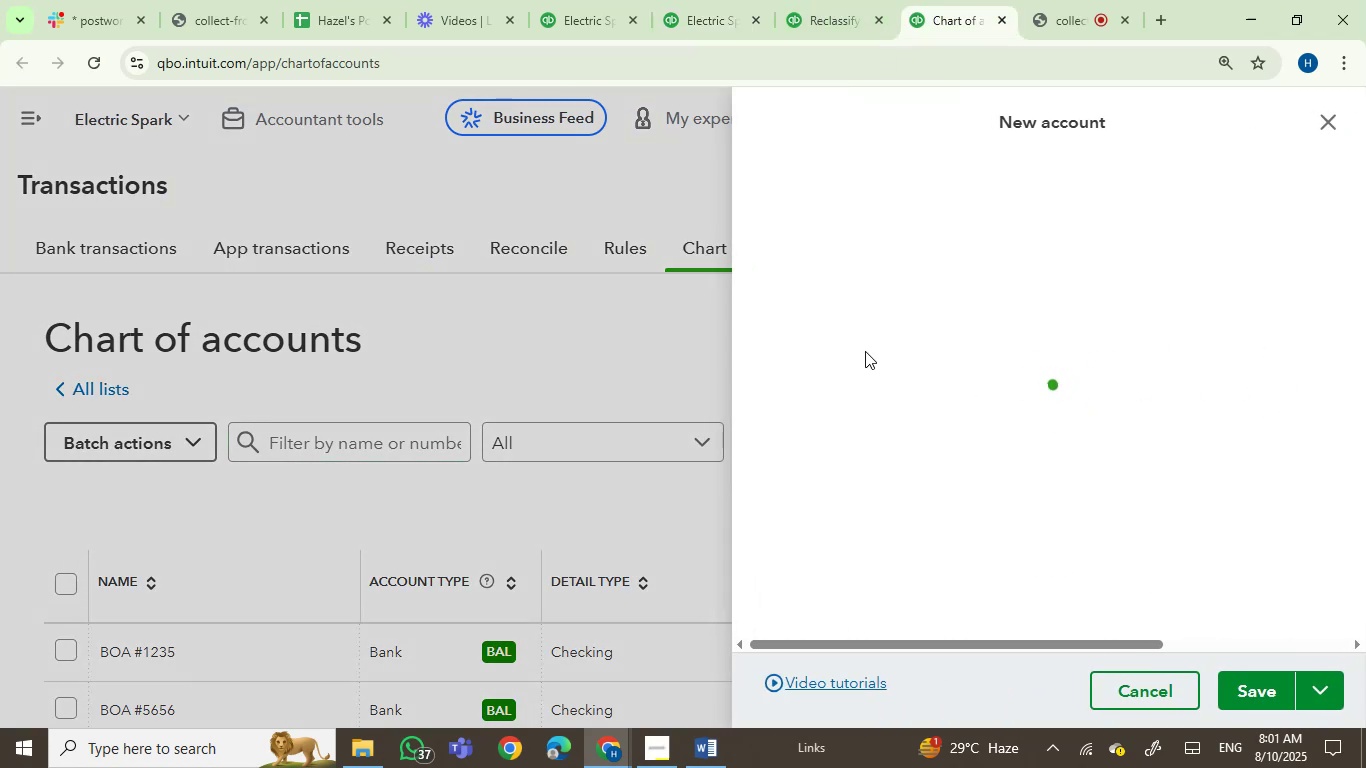 
left_click([883, 226])
 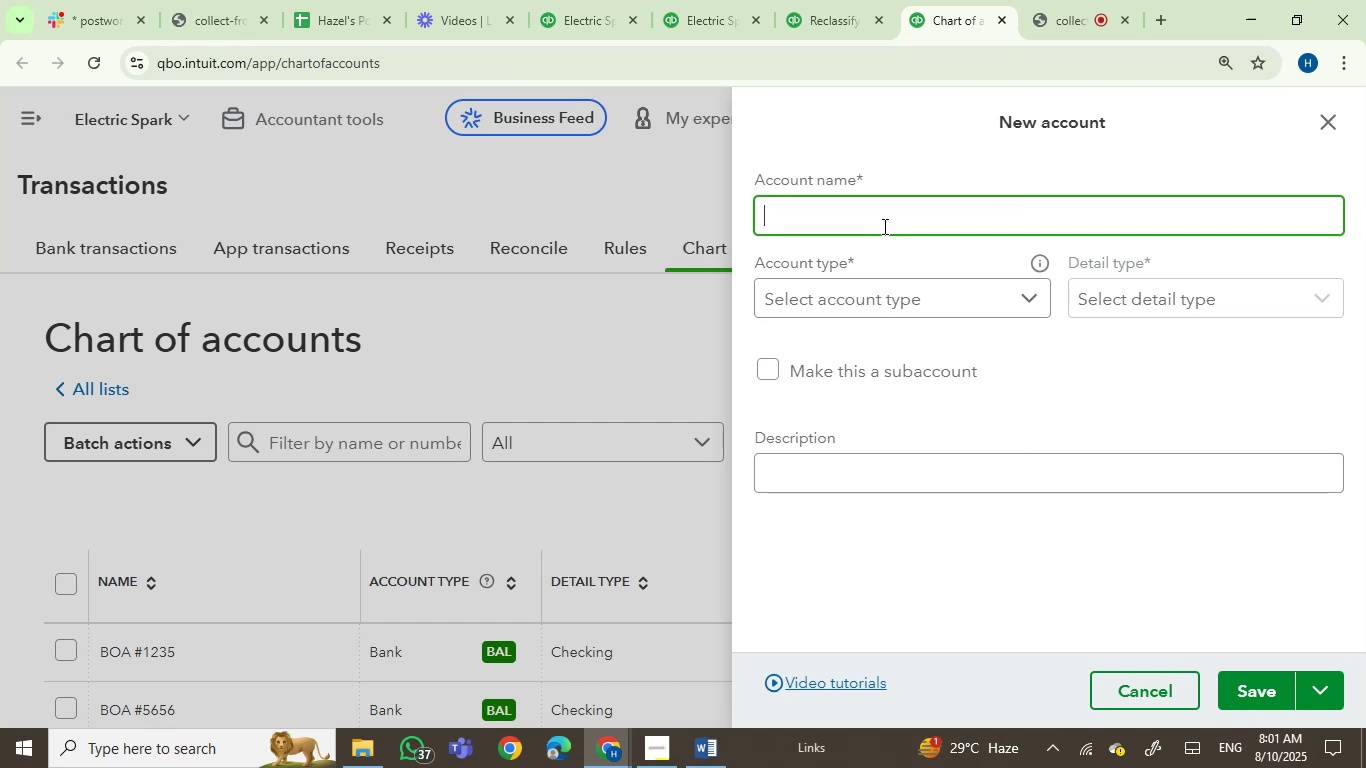 
key(Control+V)
 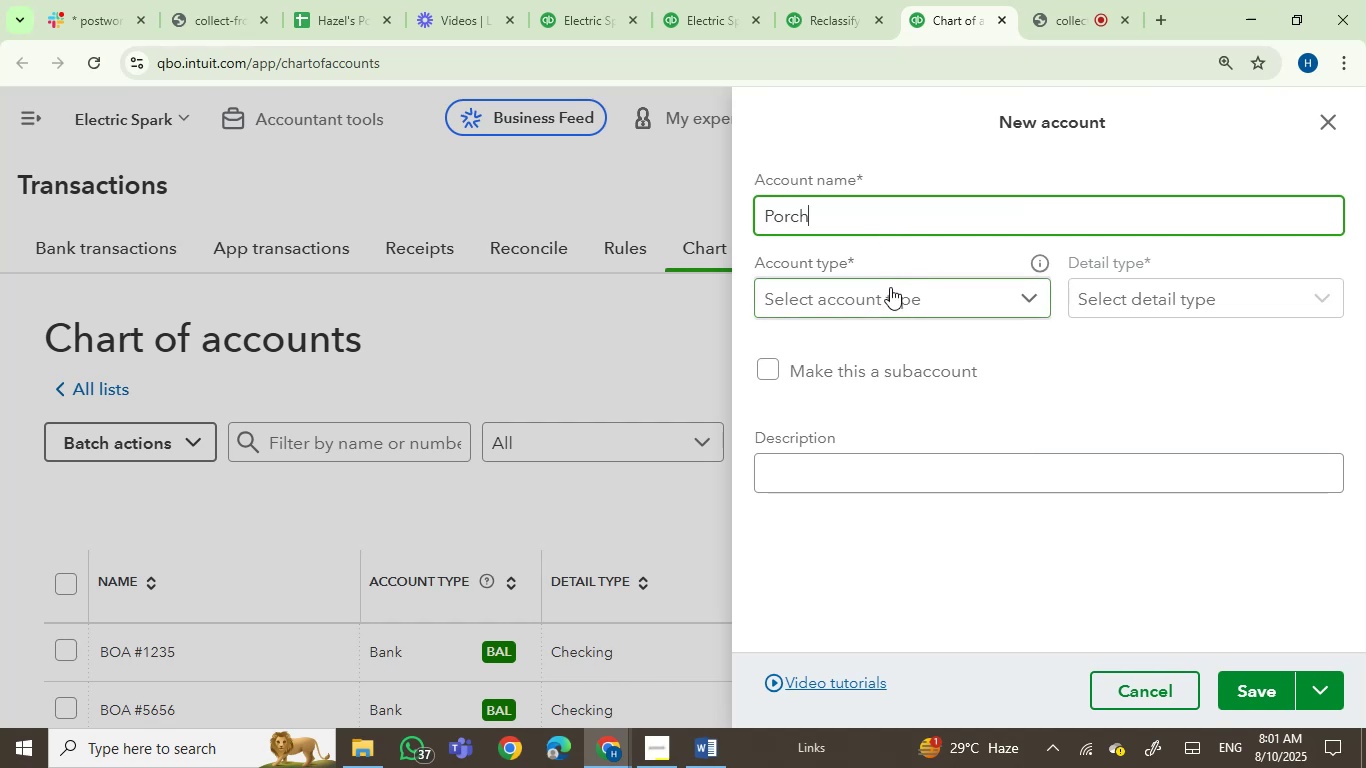 
left_click([893, 293])
 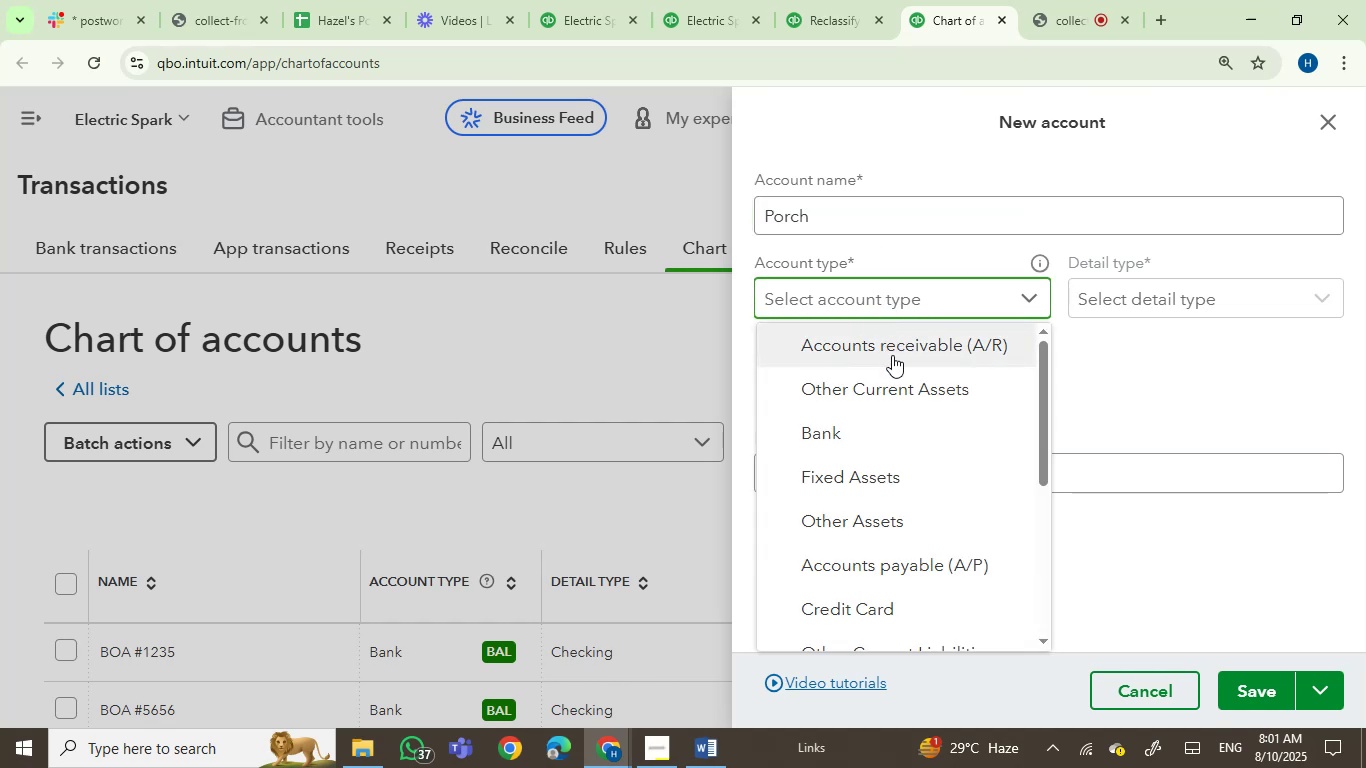 
scroll: coordinate [919, 504], scroll_direction: down, amount: 4.0
 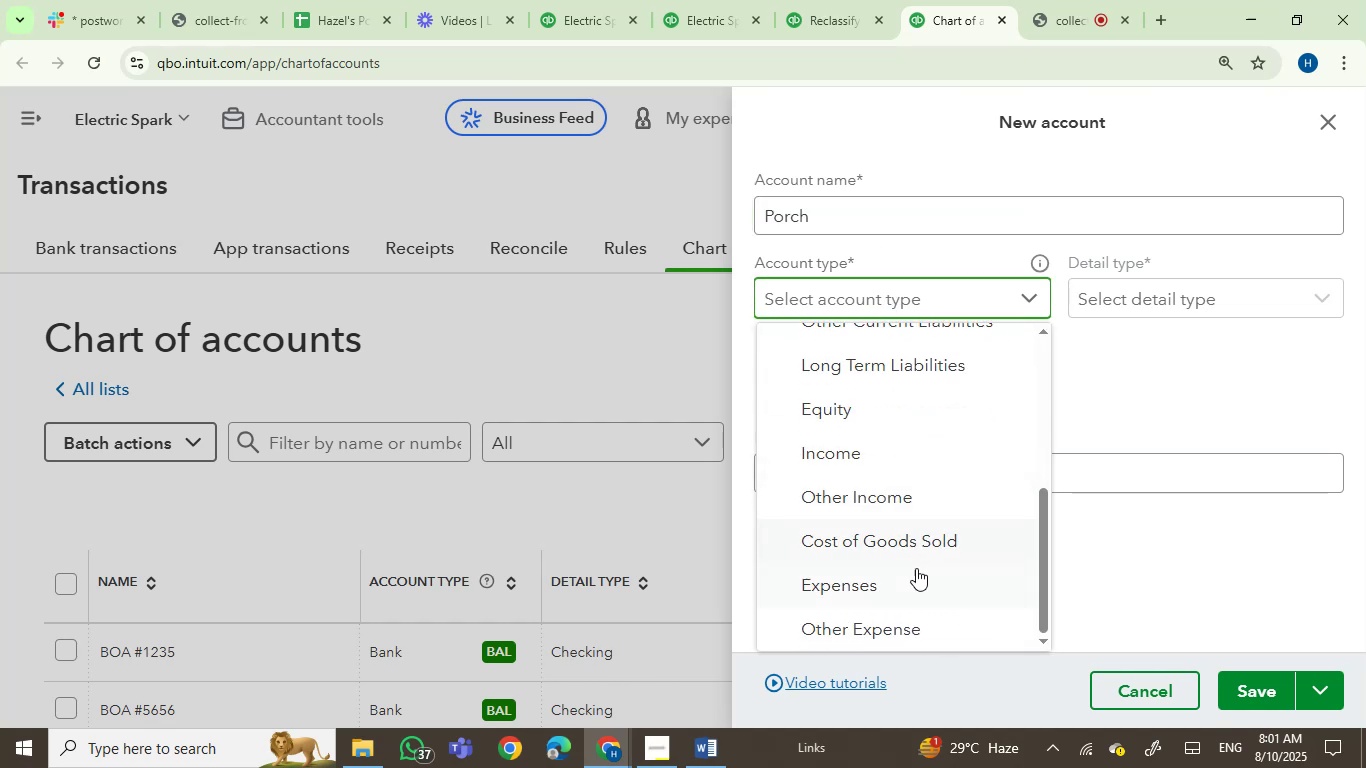 
left_click([923, 544])
 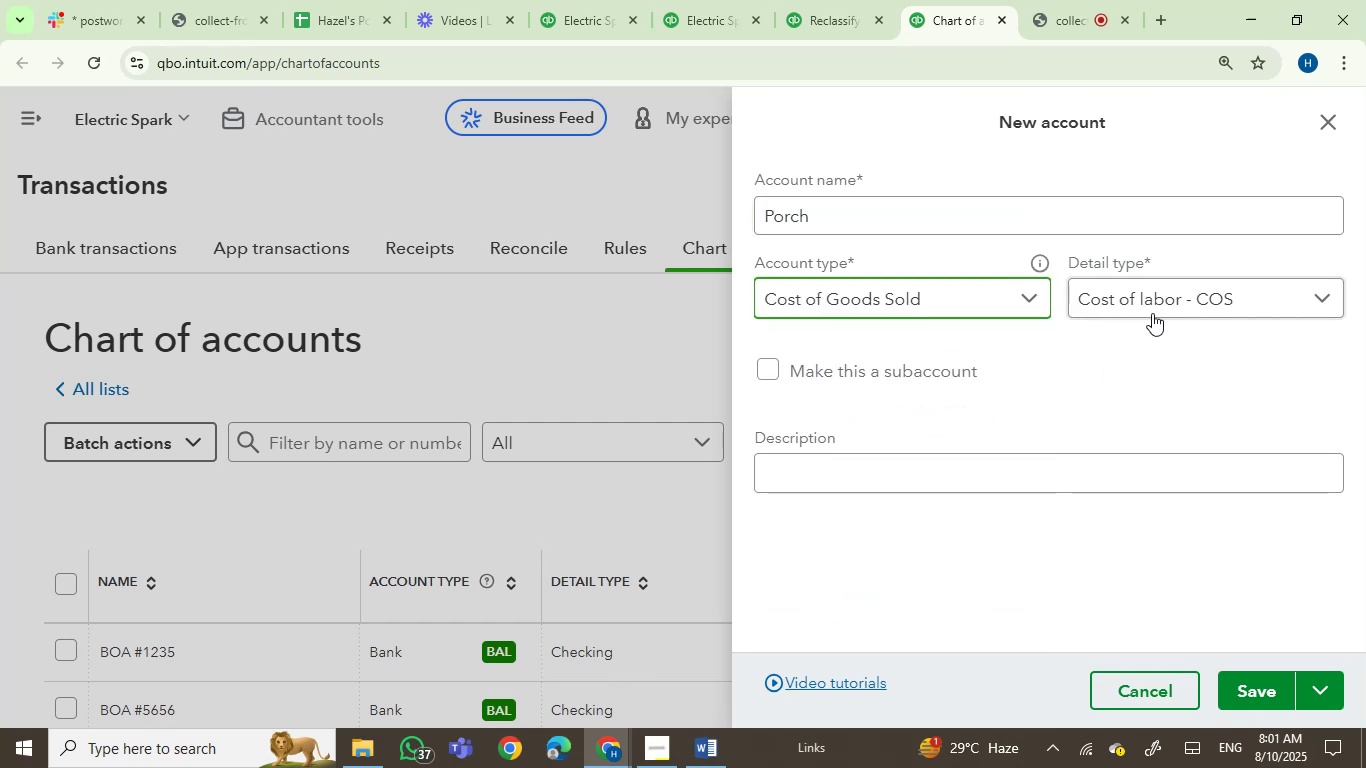 
left_click([1154, 306])
 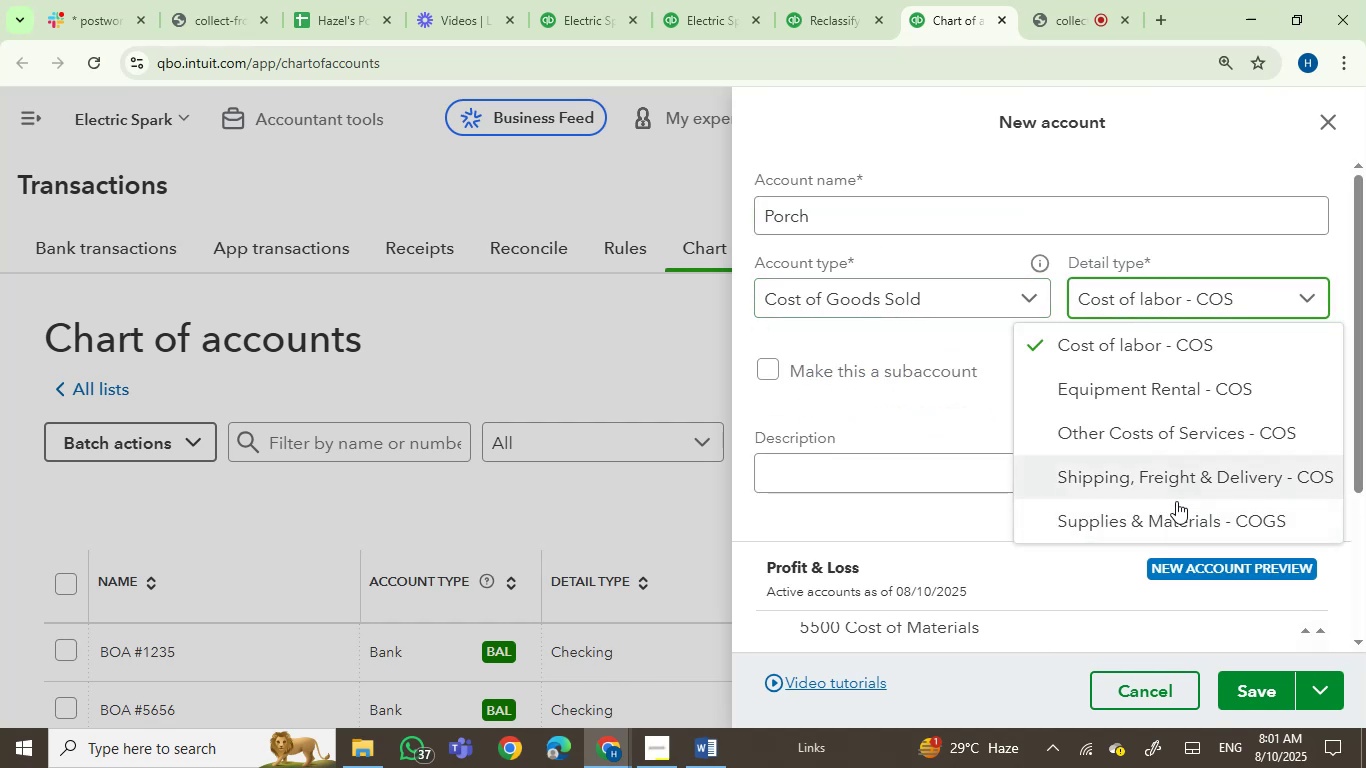 
left_click([1171, 520])
 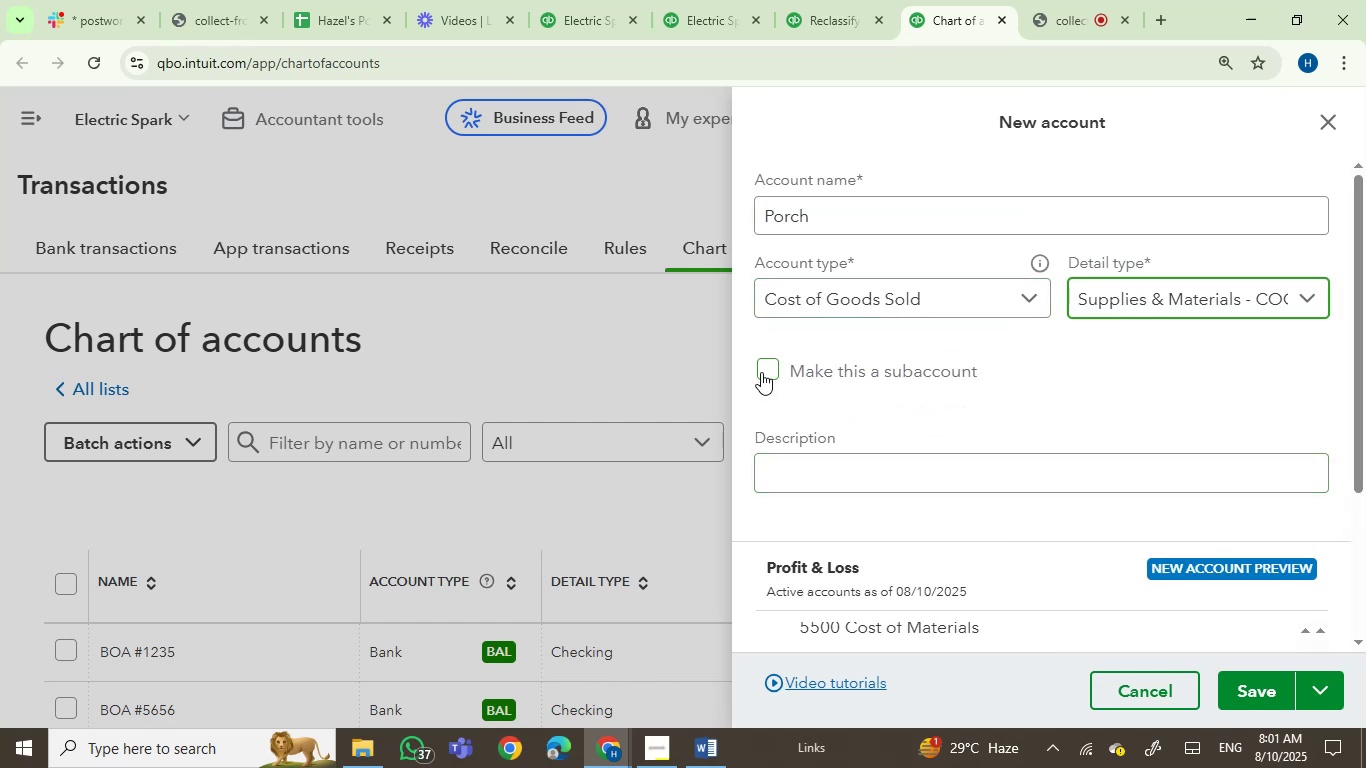 
left_click([761, 372])
 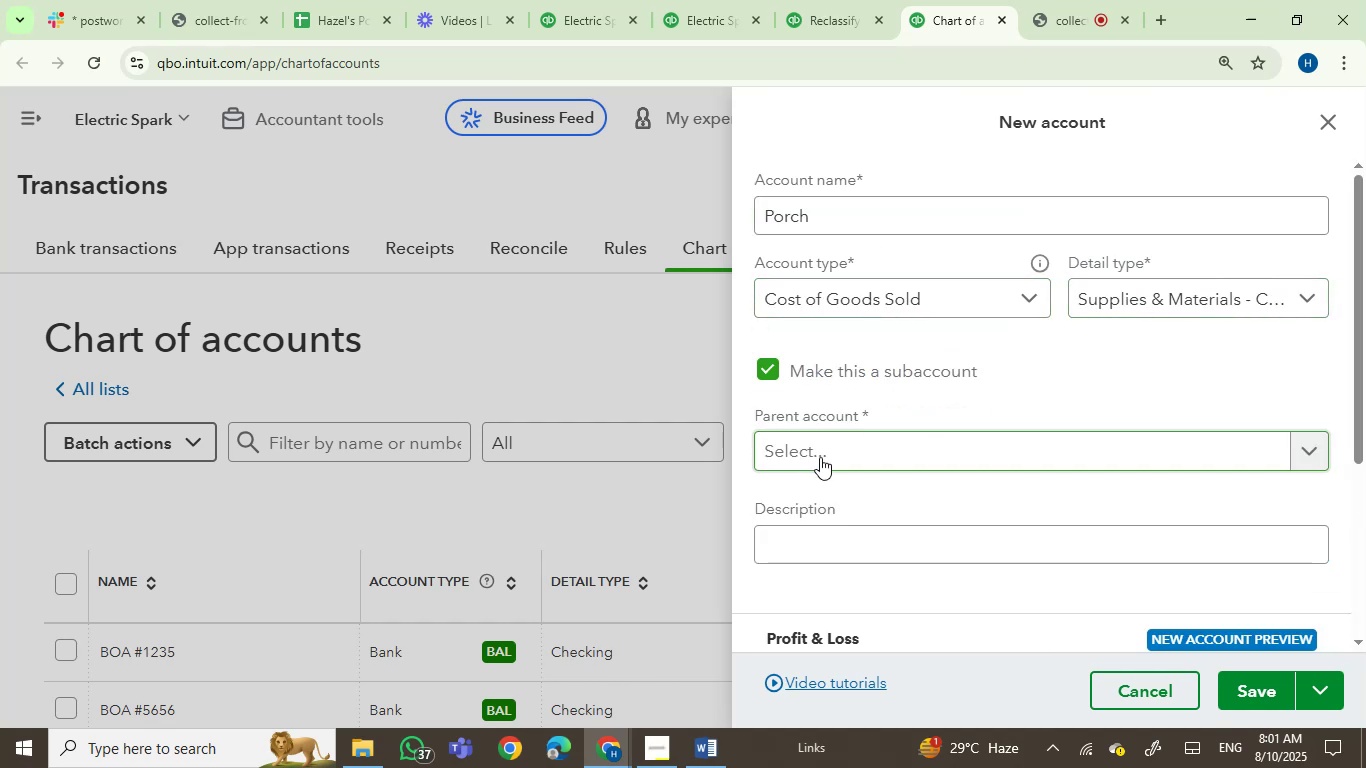 
left_click([821, 457])
 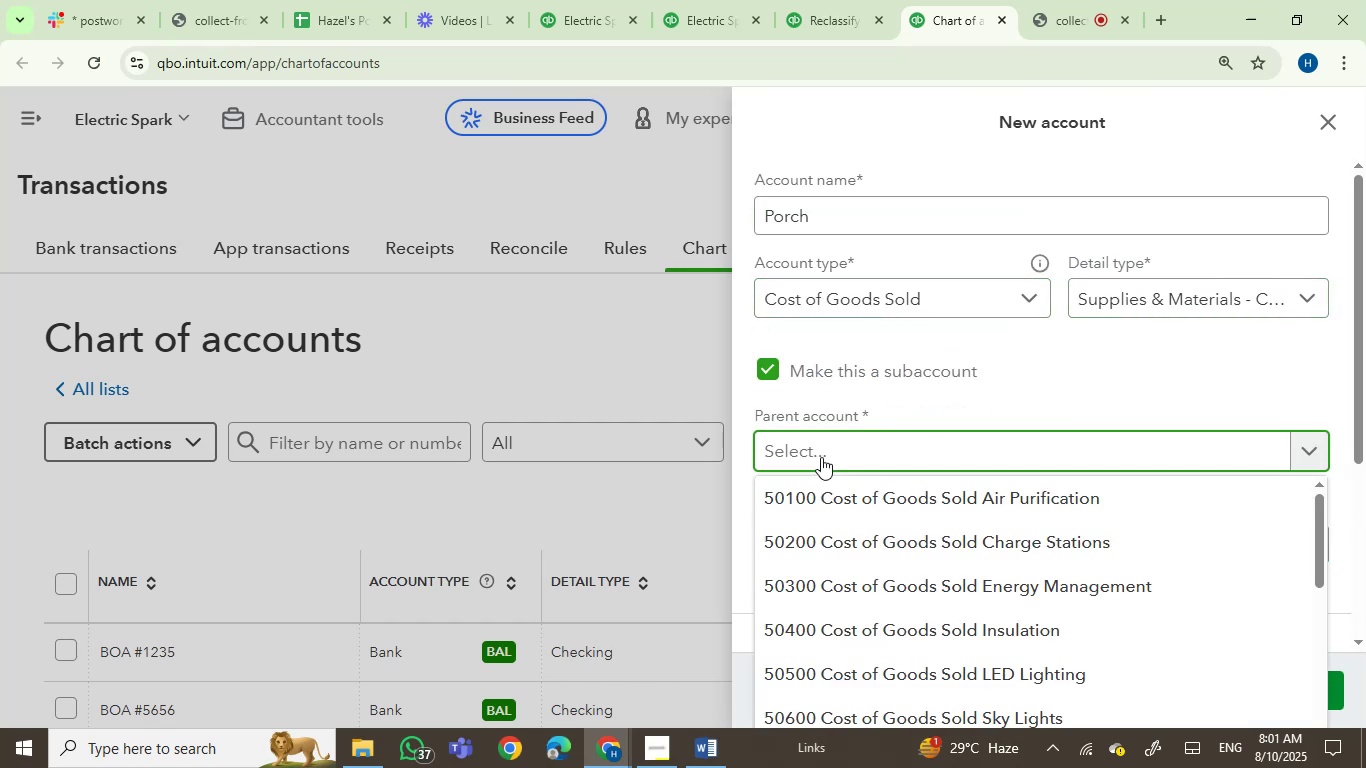 
key(J)
 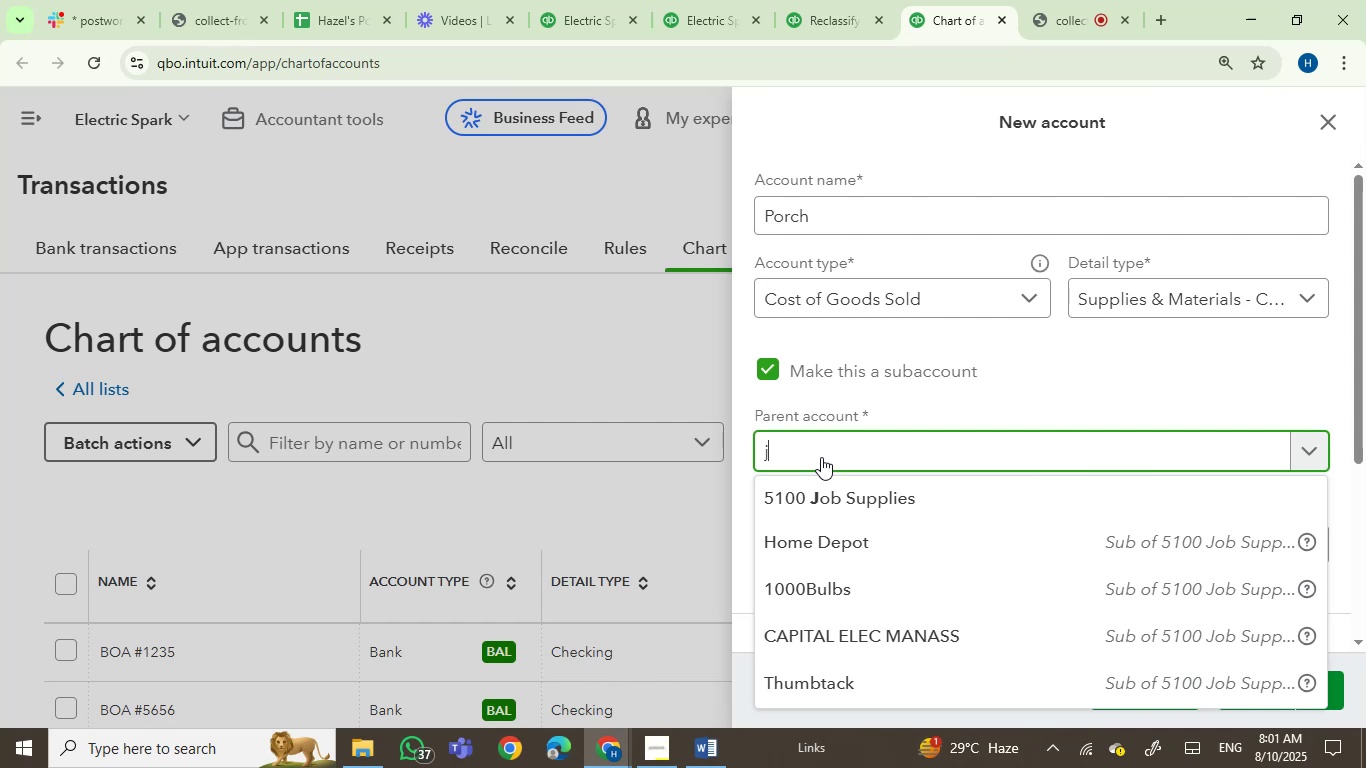 
key(O)
 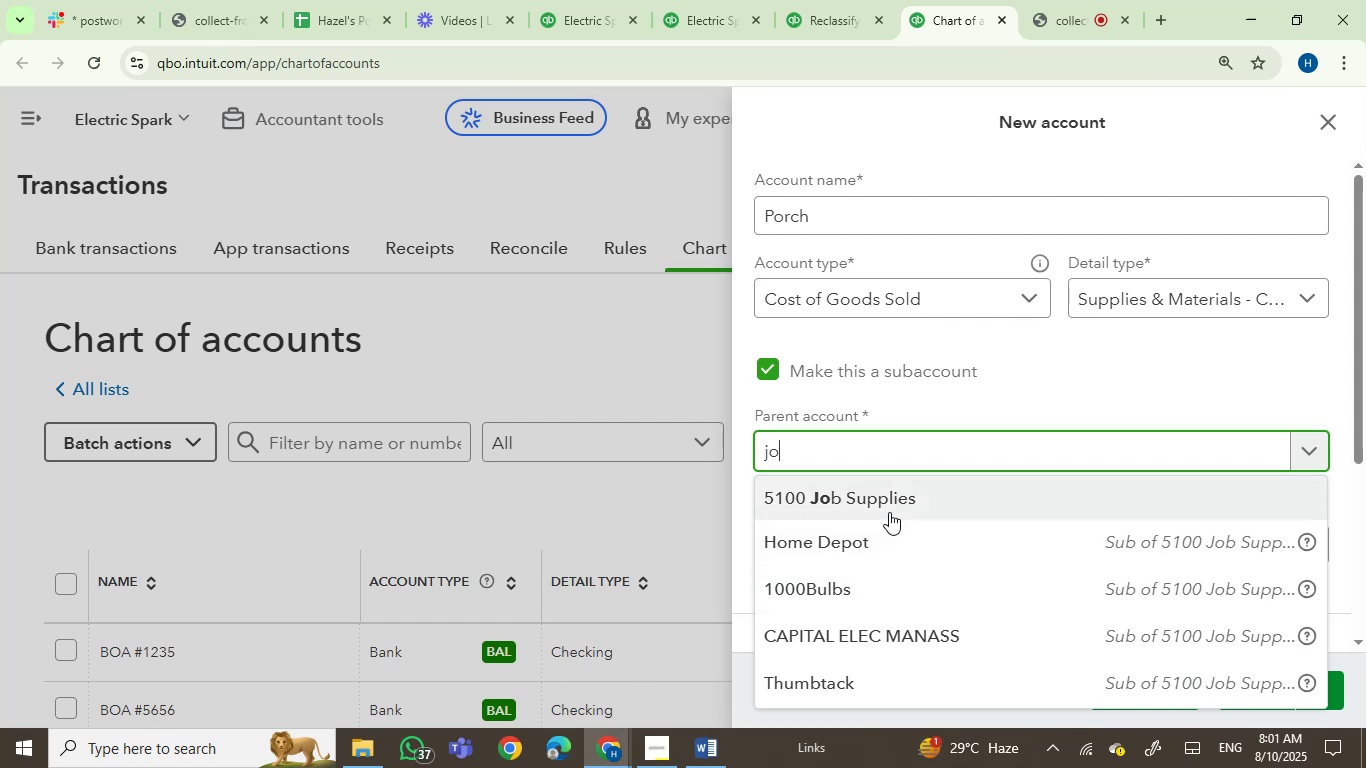 
left_click([890, 500])
 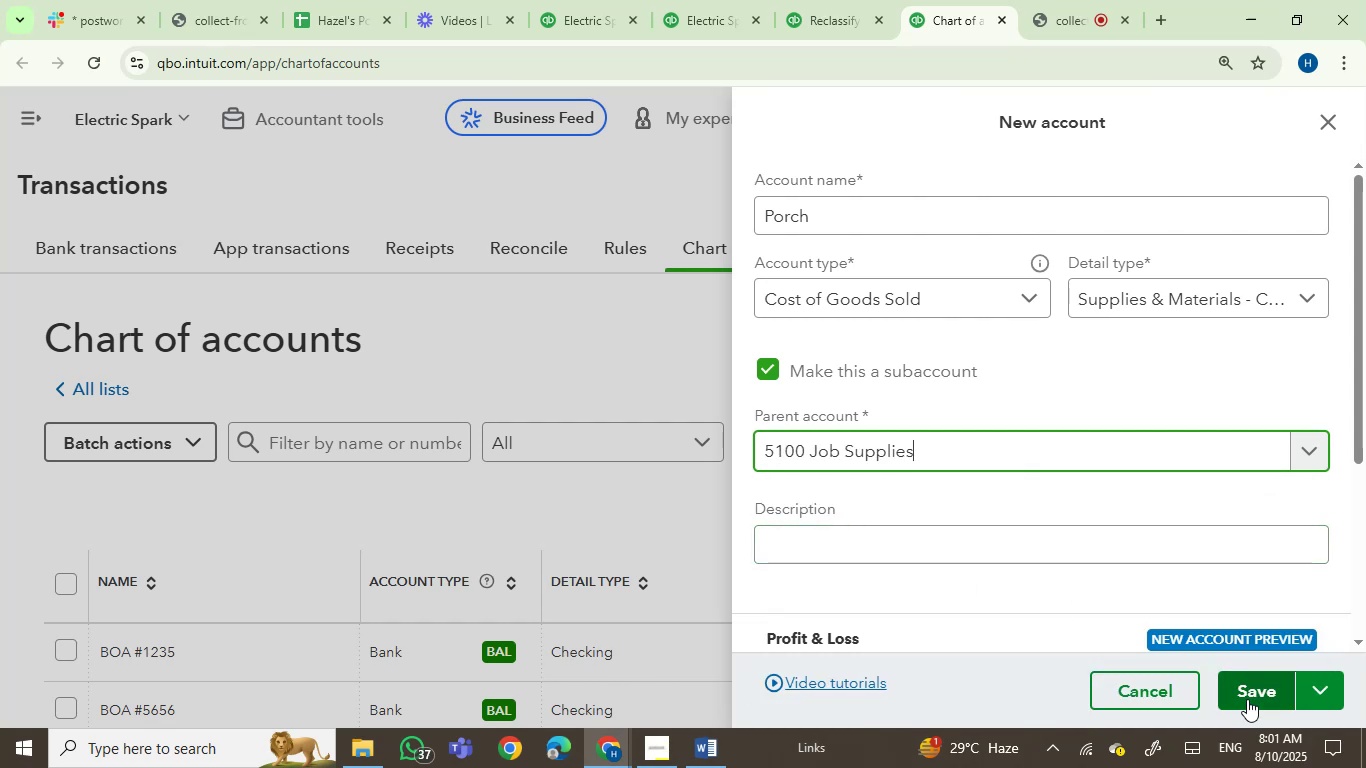 
left_click([1247, 699])
 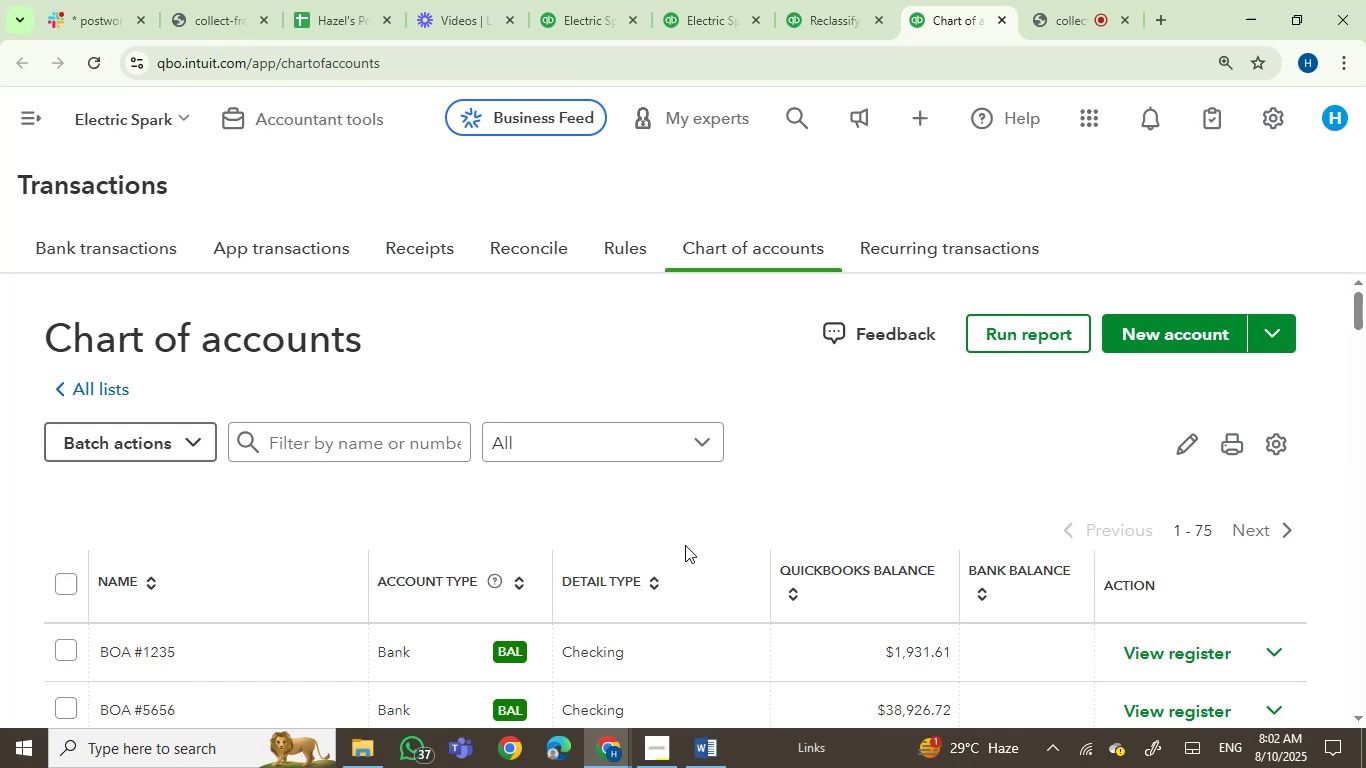 
wait(7.93)
 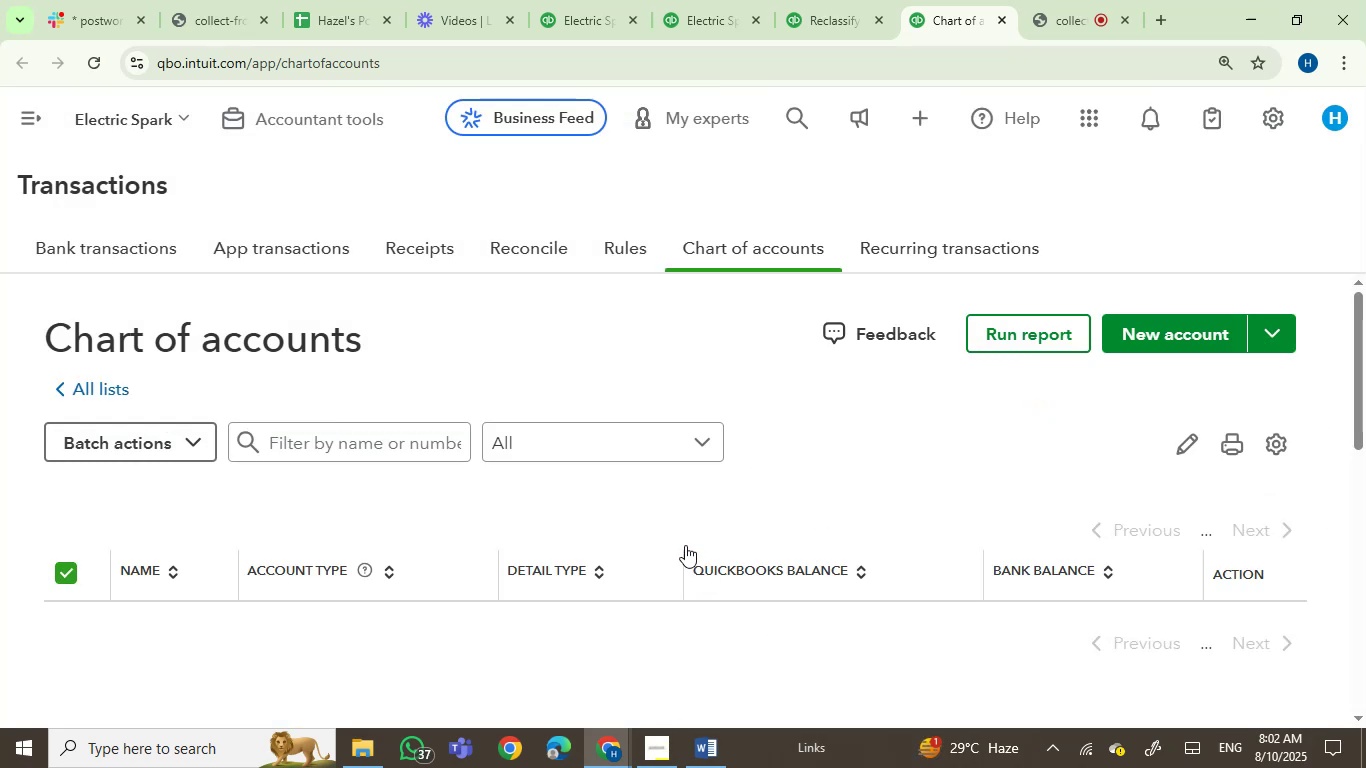 
left_click([782, 0])
 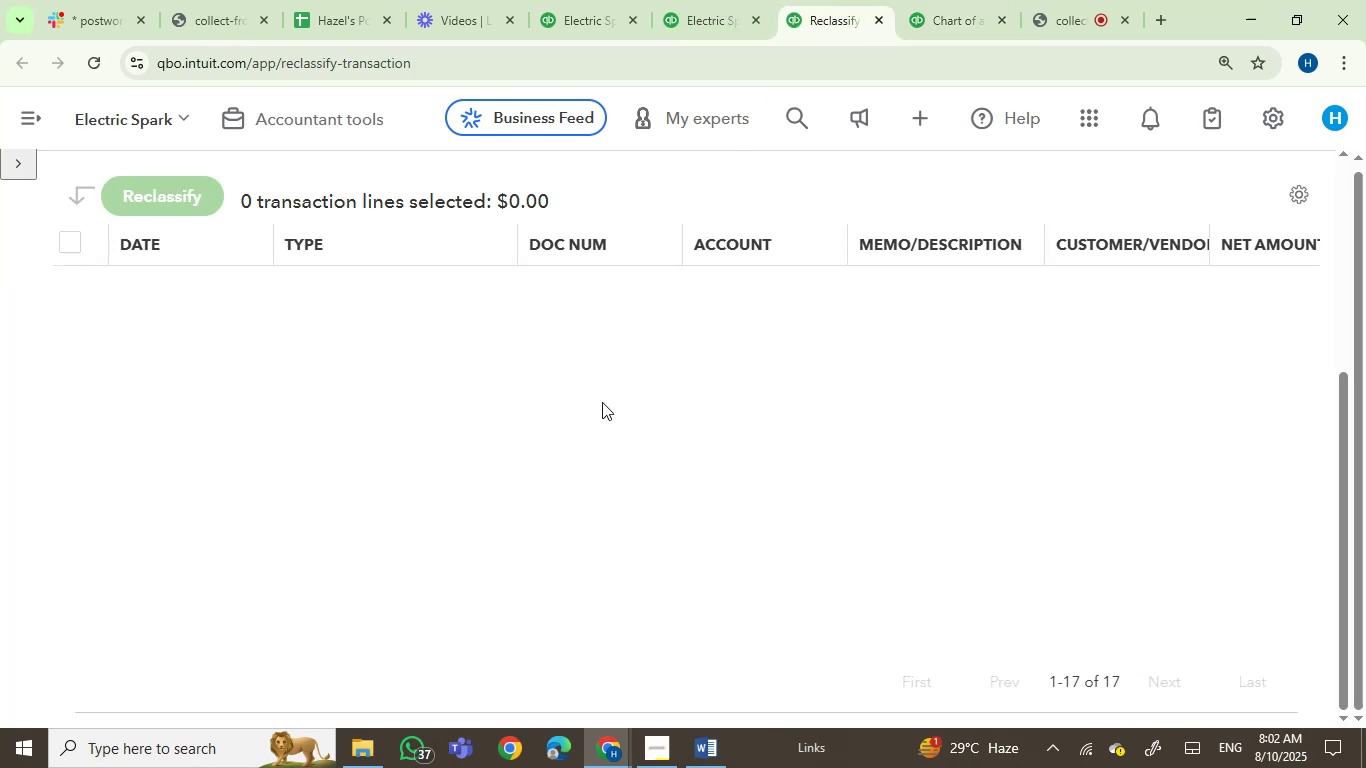 
scroll: coordinate [602, 432], scroll_direction: up, amount: 2.0
 